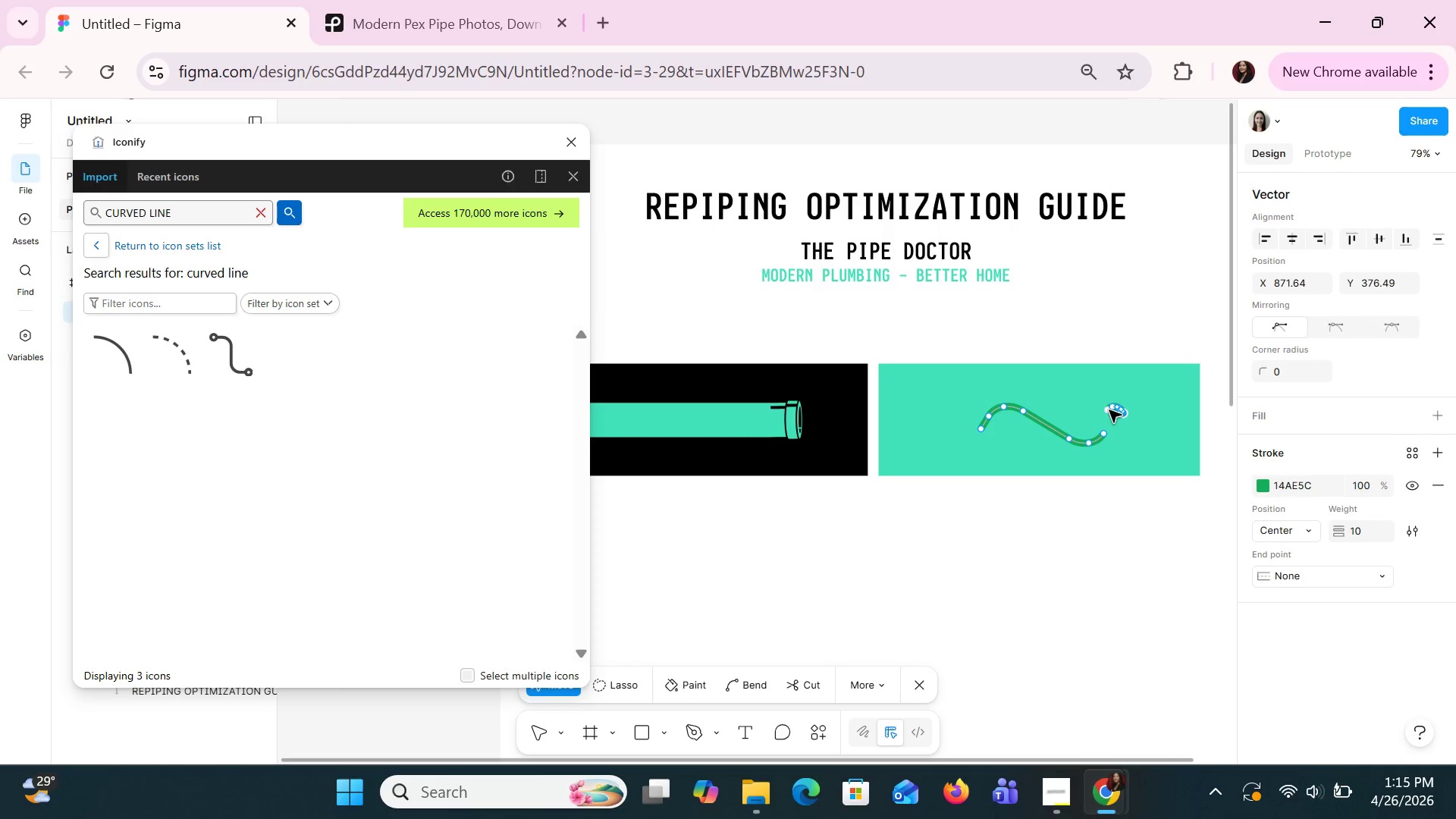 
key(Delete)
 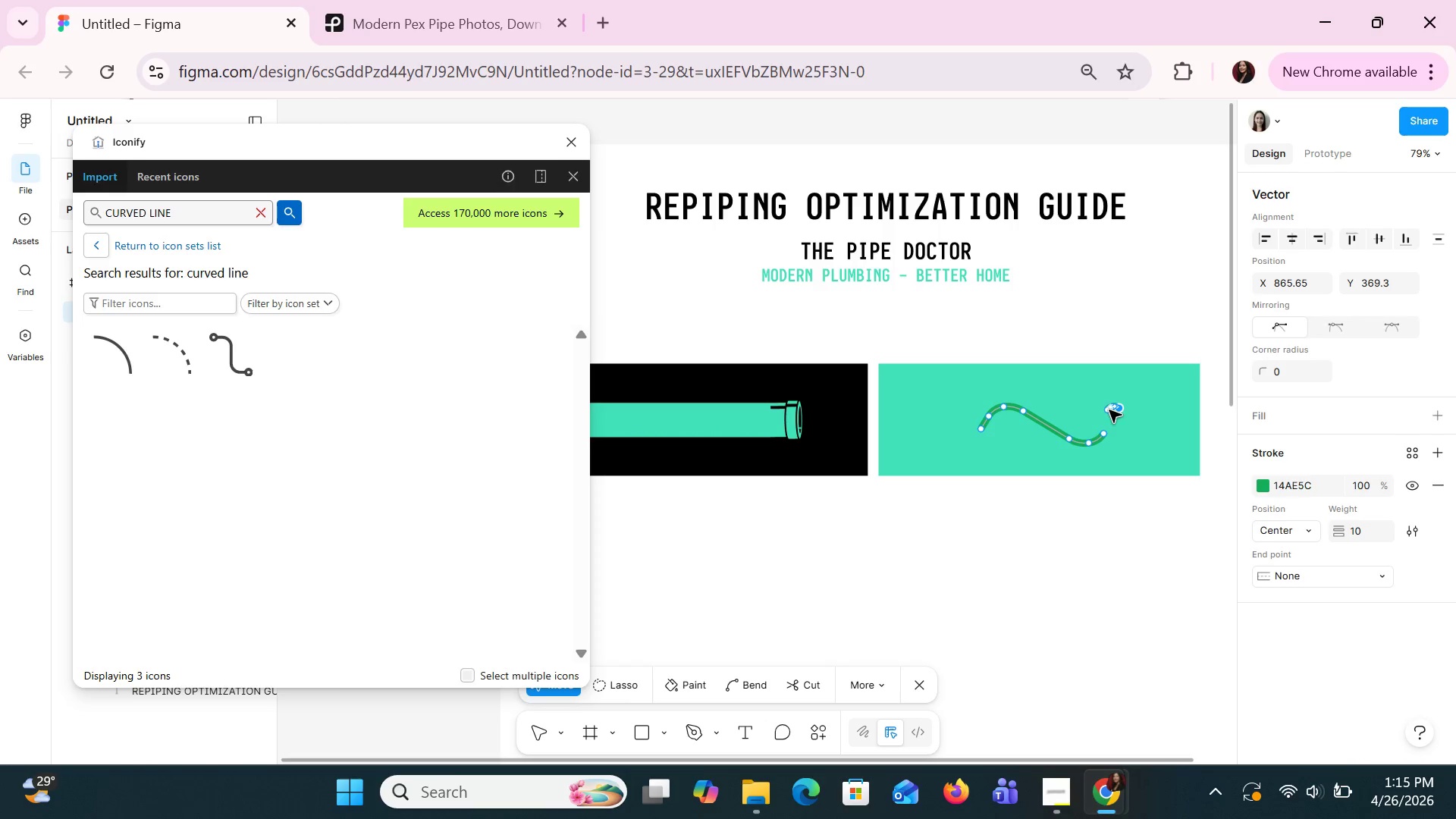 
key(Delete)
 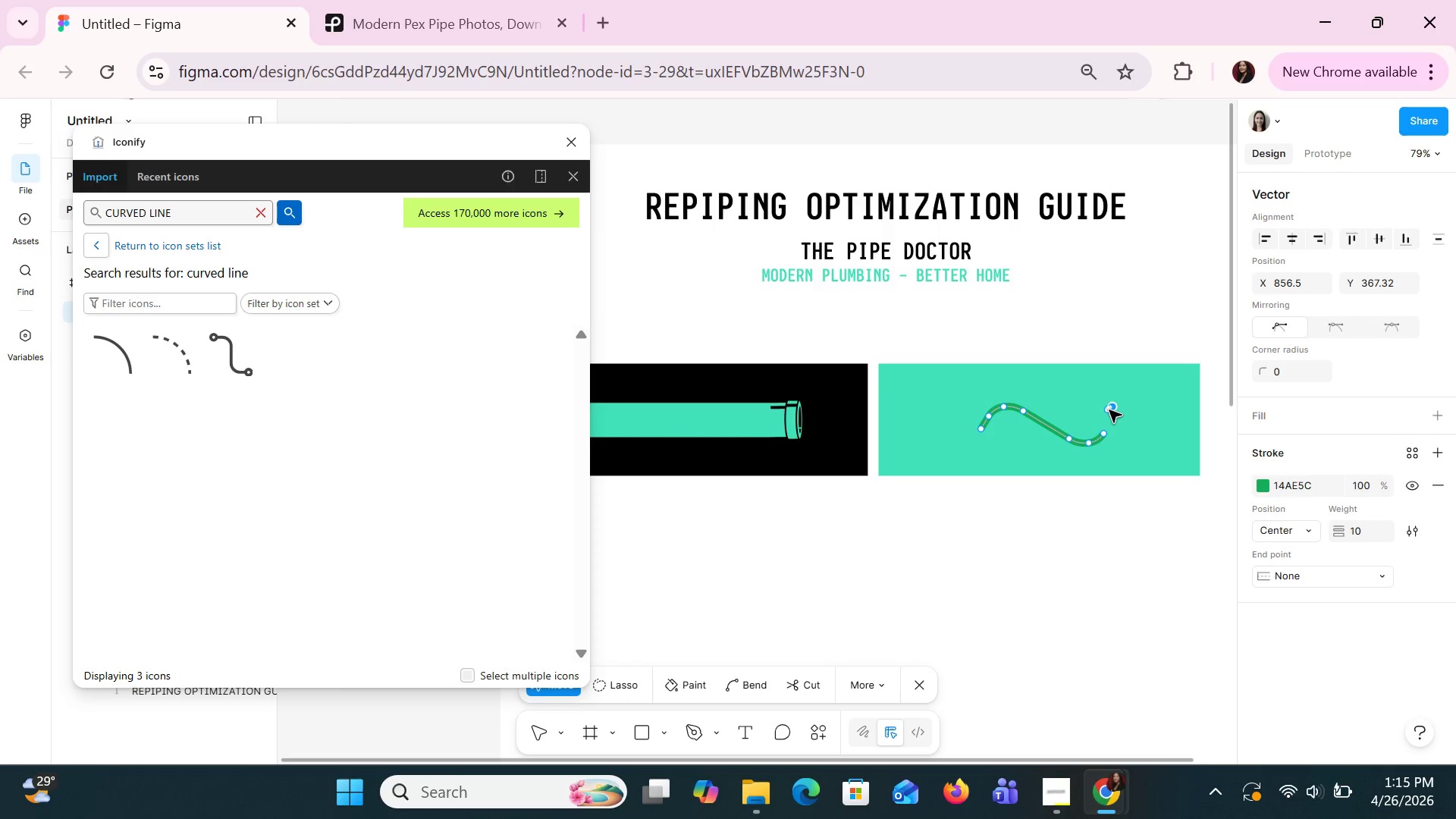 
key(Delete)
 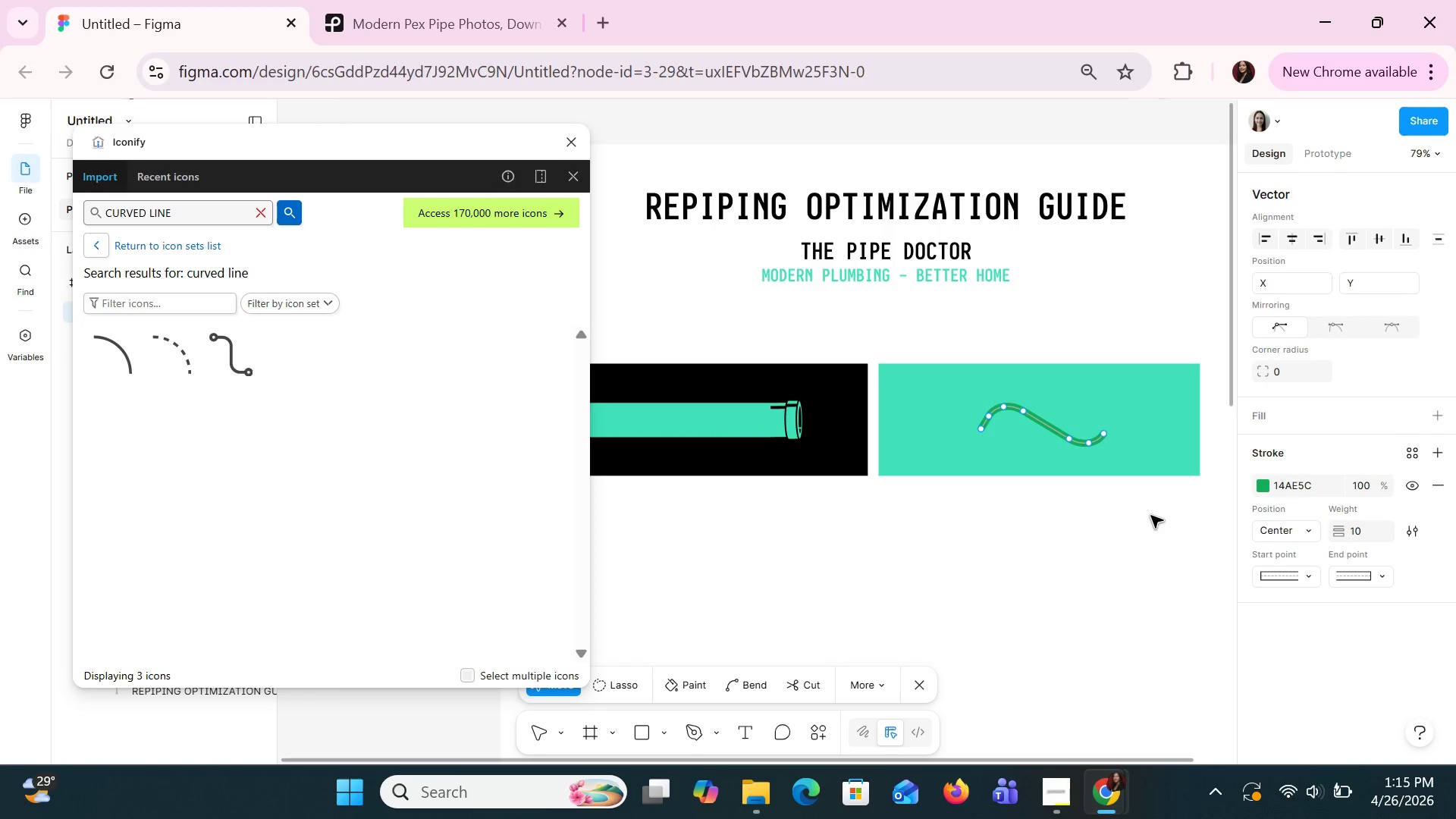 
key(Escape)
 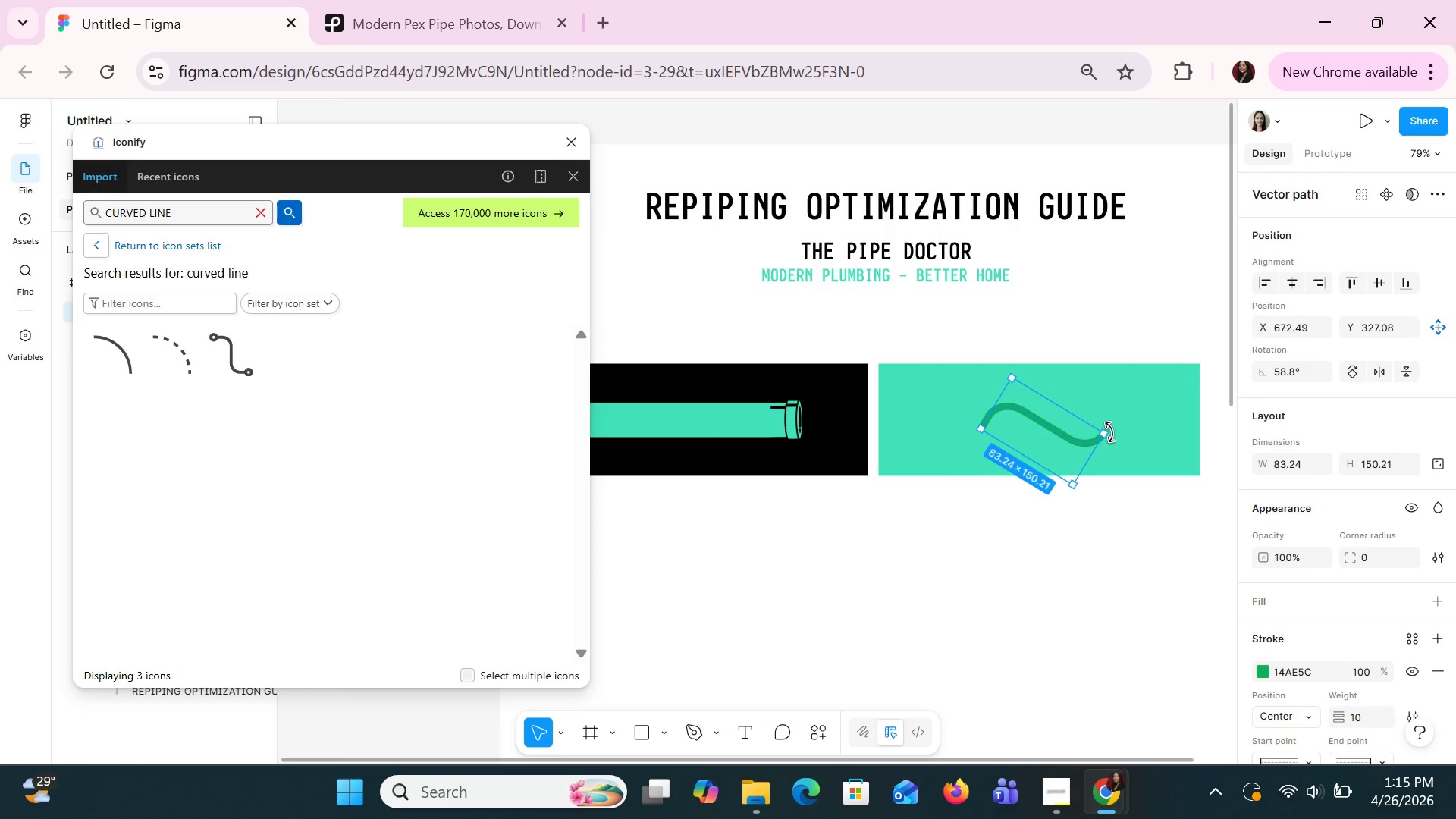 
left_click_drag(start_coordinate=[1103, 440], to_coordinate=[1126, 432])
 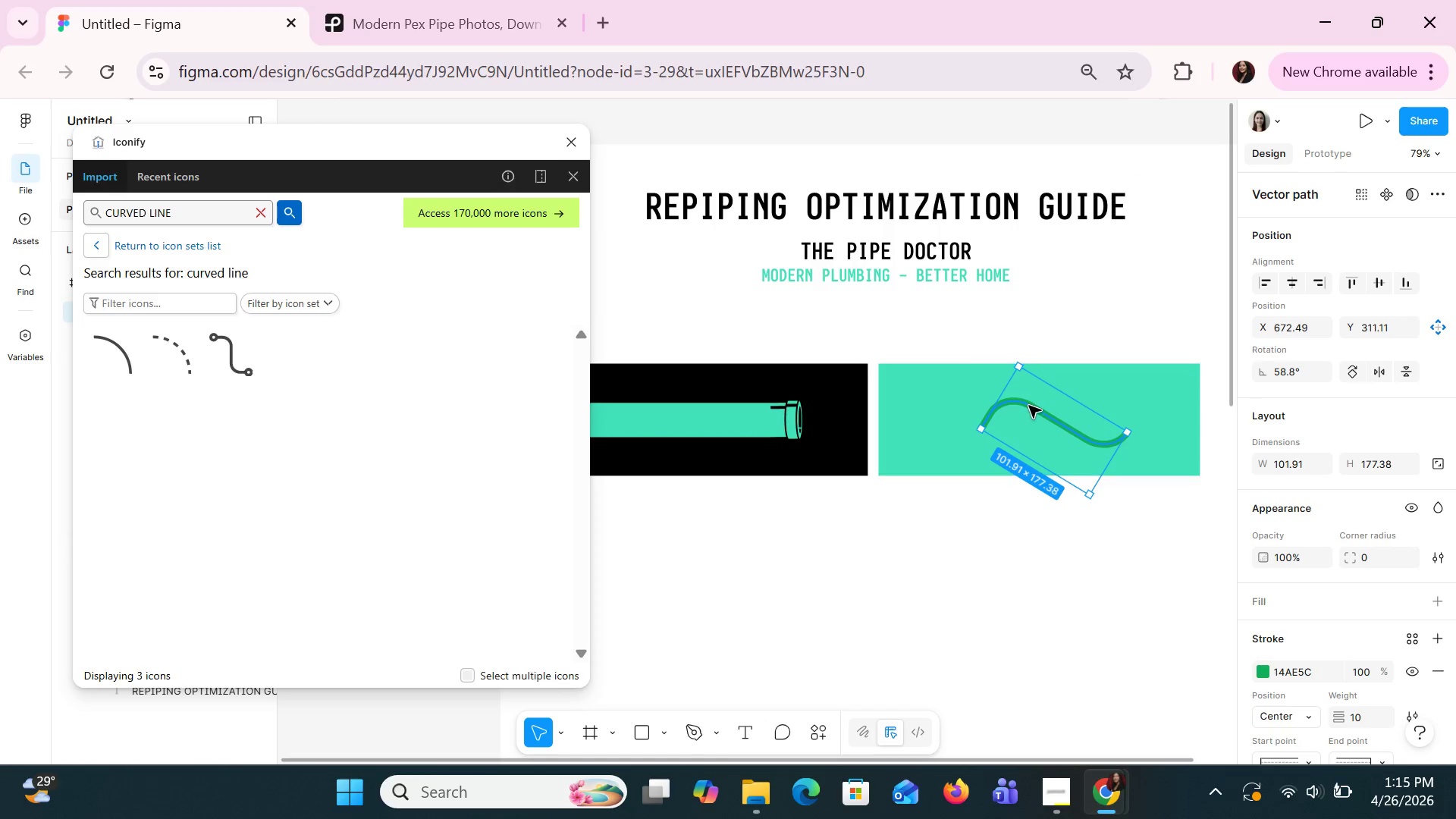 
left_click_drag(start_coordinate=[1028, 405], to_coordinate=[981, 414])
 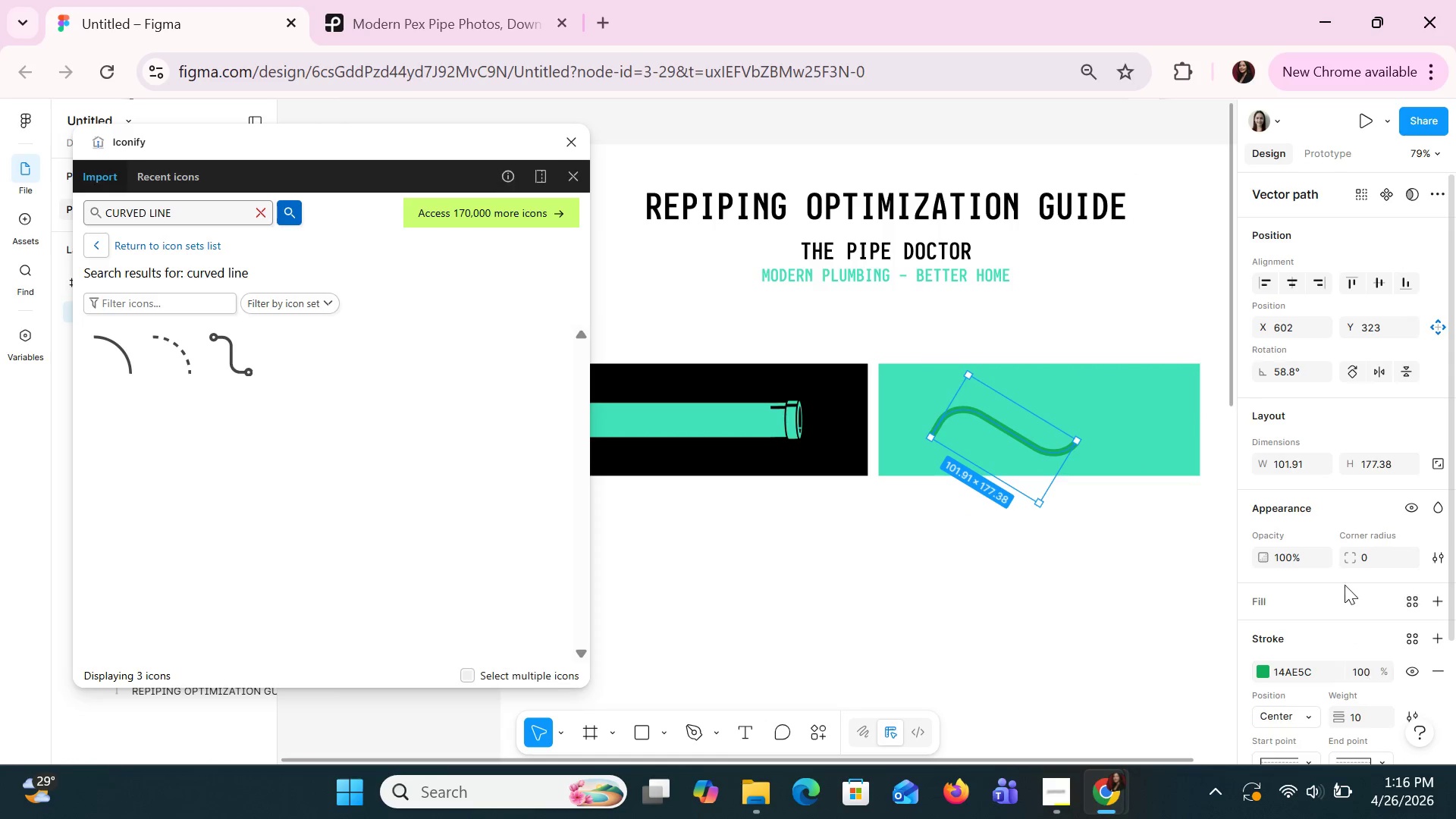 
scroll: coordinate [1345, 585], scroll_direction: down, amount: 2.0
 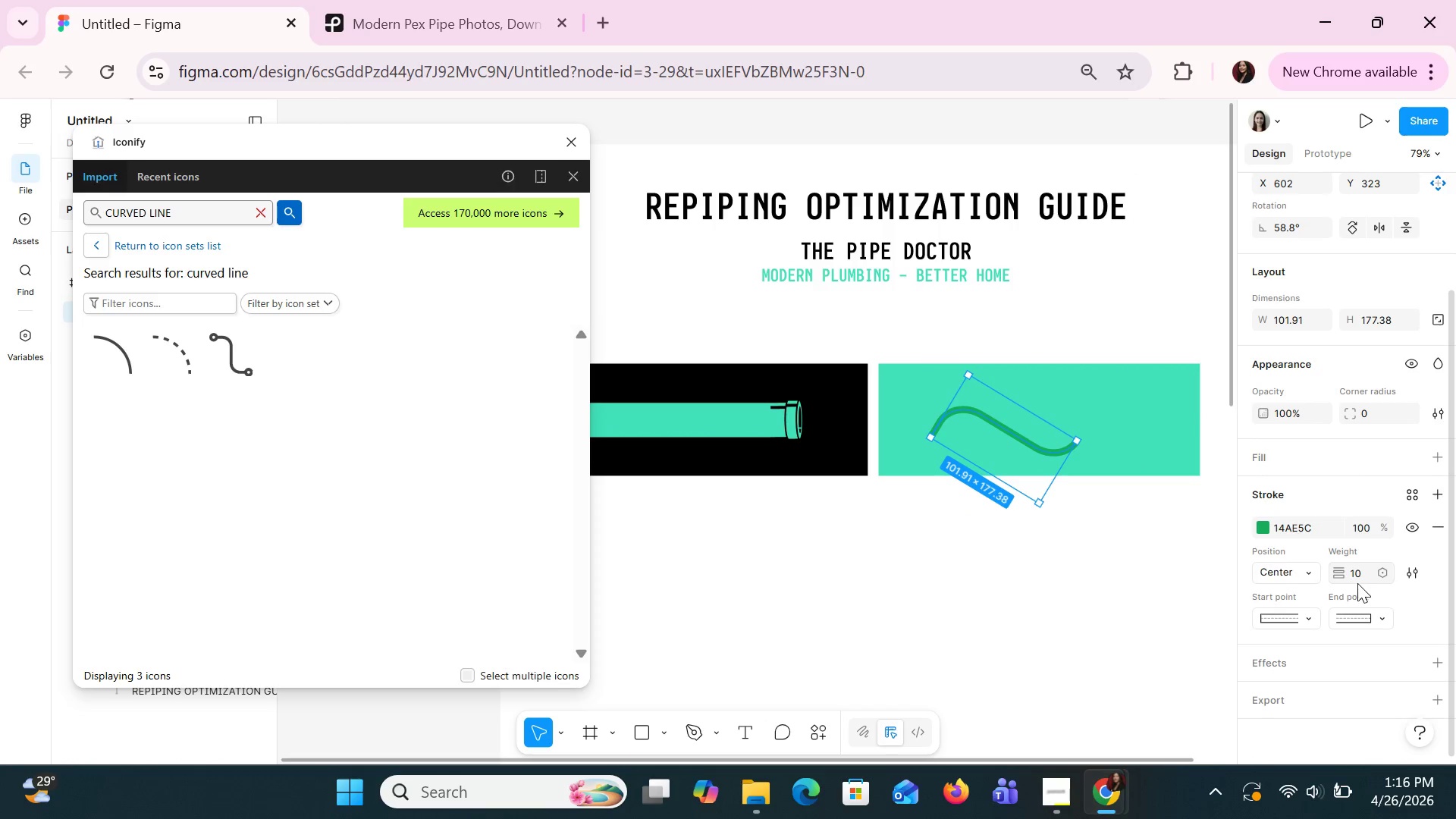 
left_click([1357, 576])
 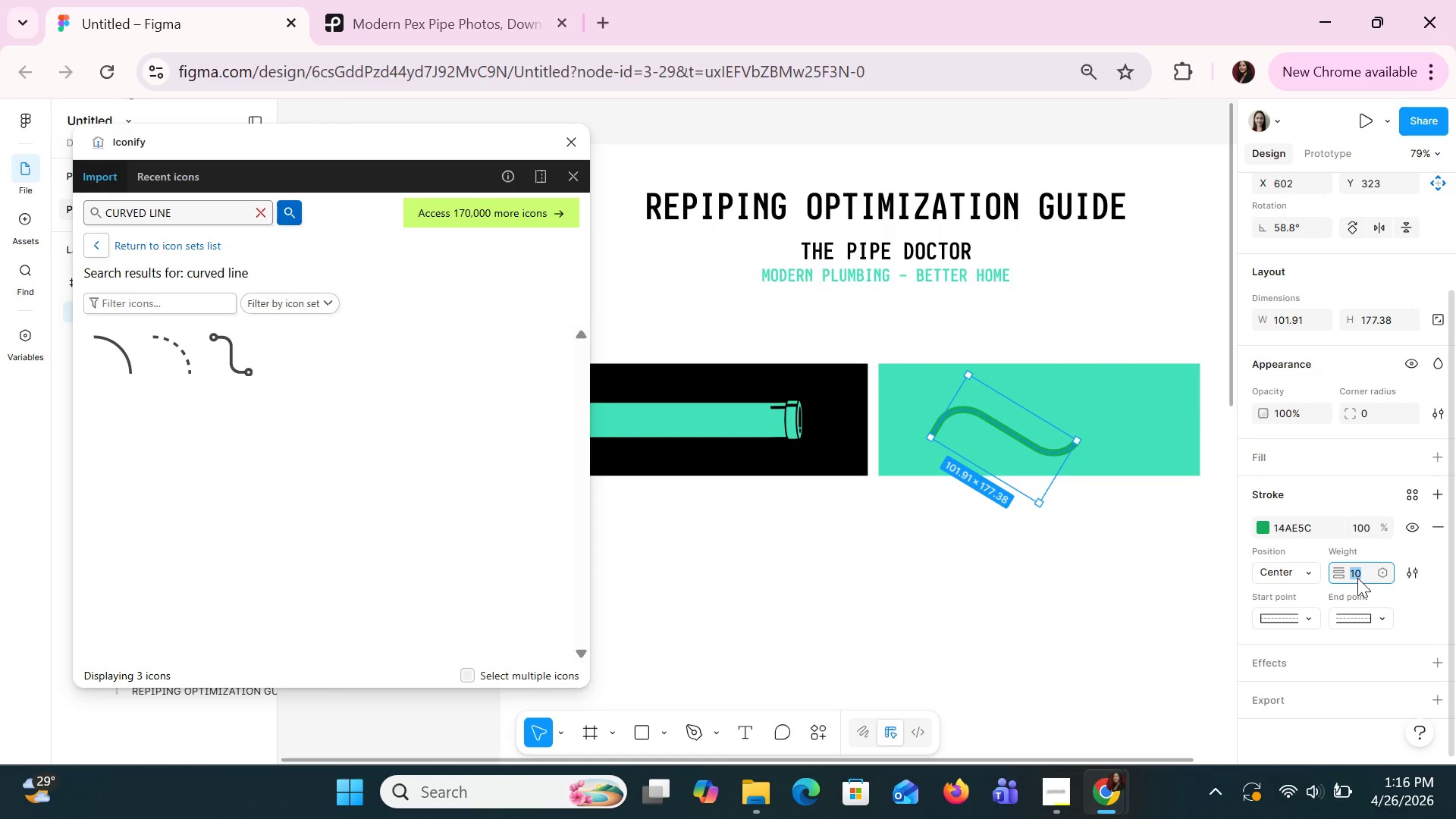 
key(2)
 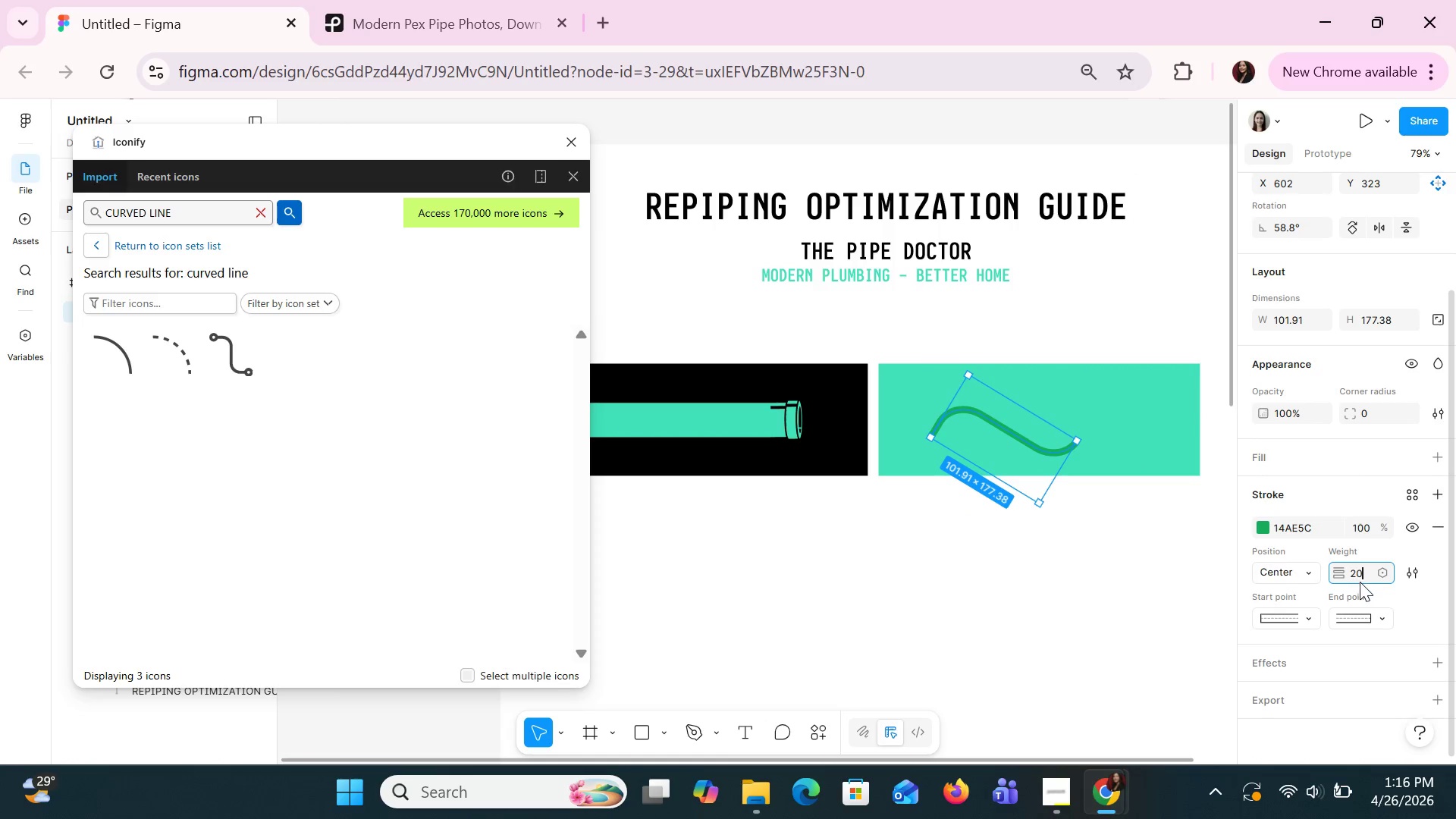 
key(0)
 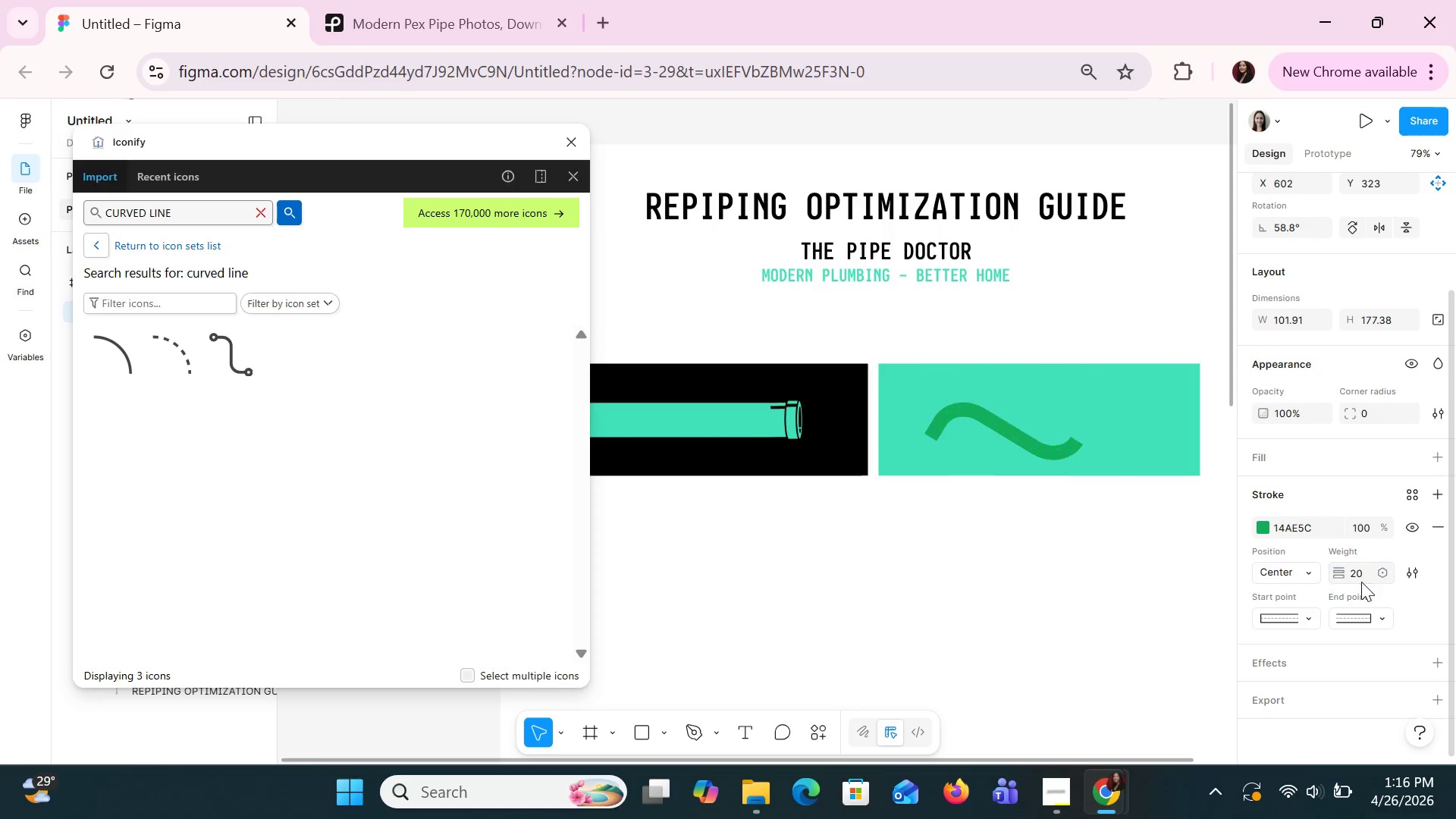 
key(Enter)
 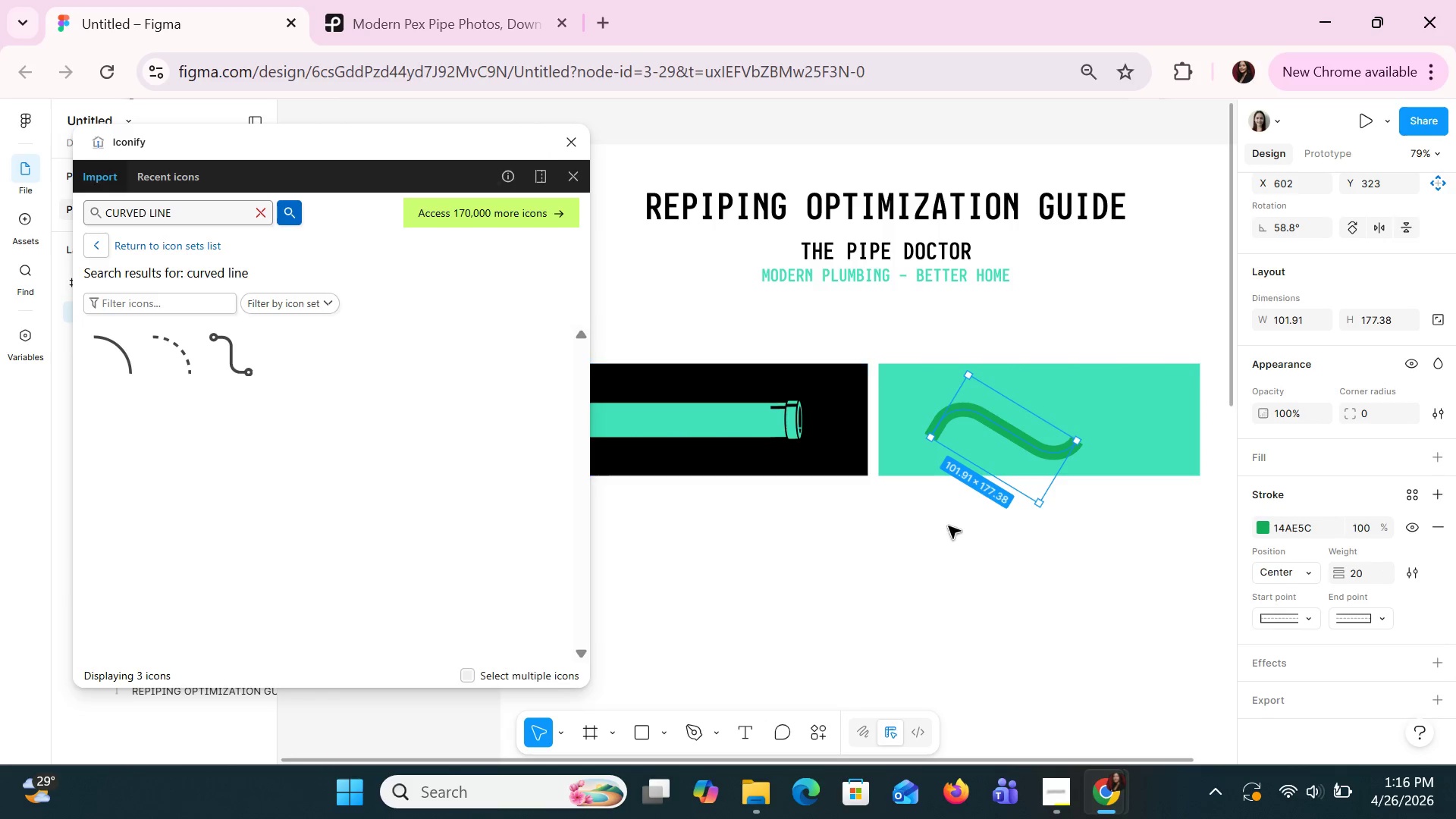 
left_click([949, 527])
 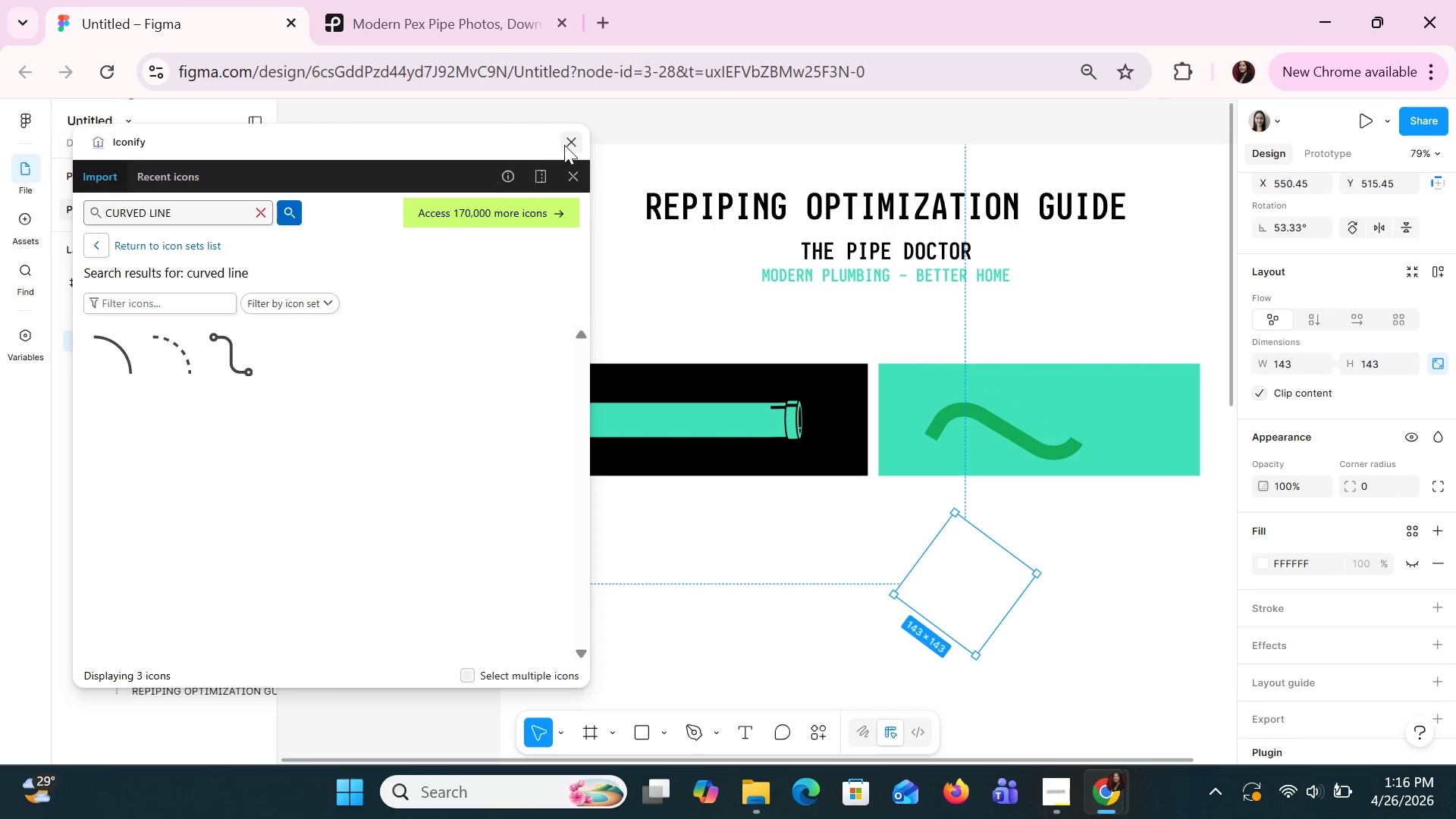 
left_click([569, 145])
 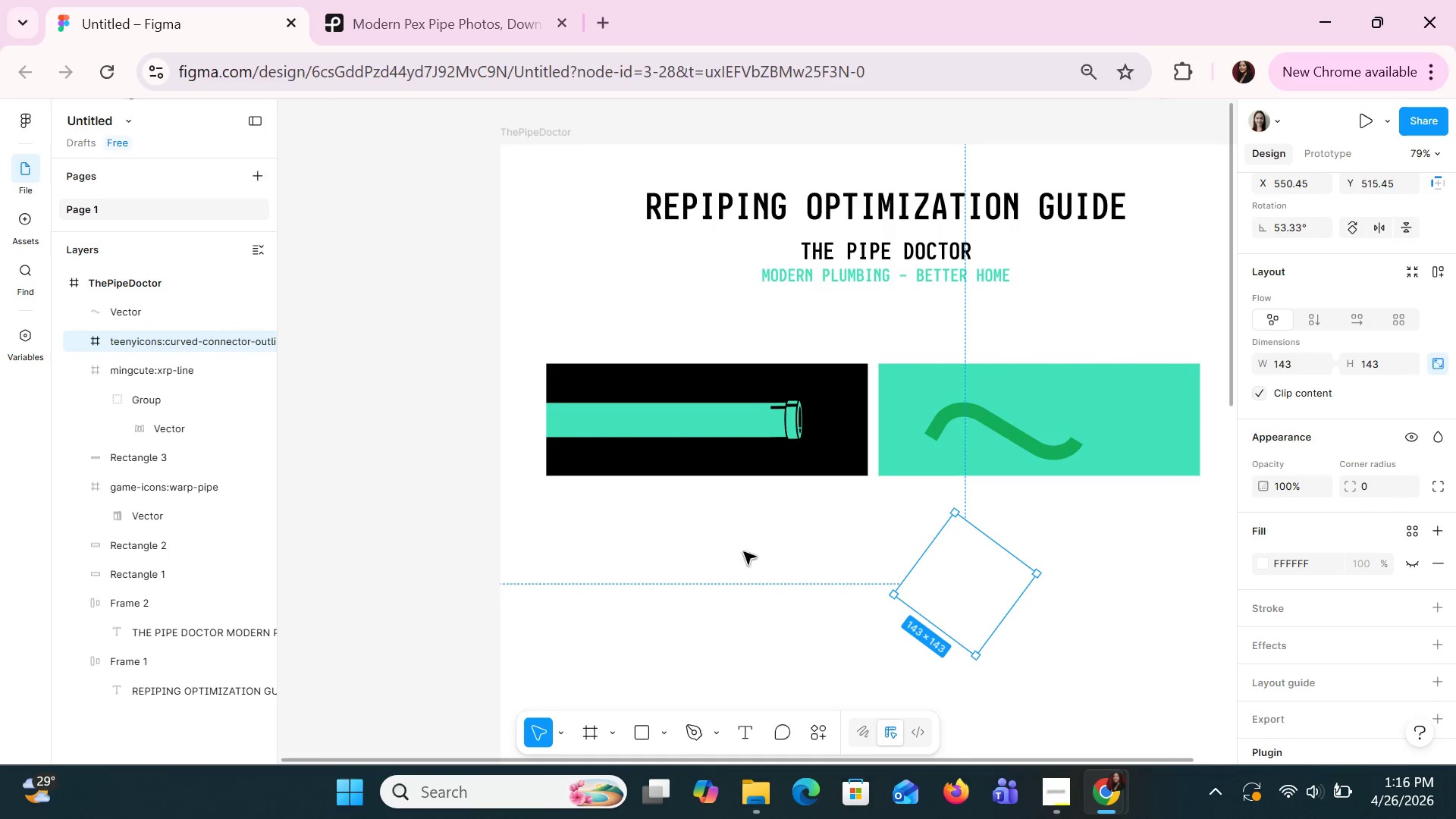 
left_click([747, 617])
 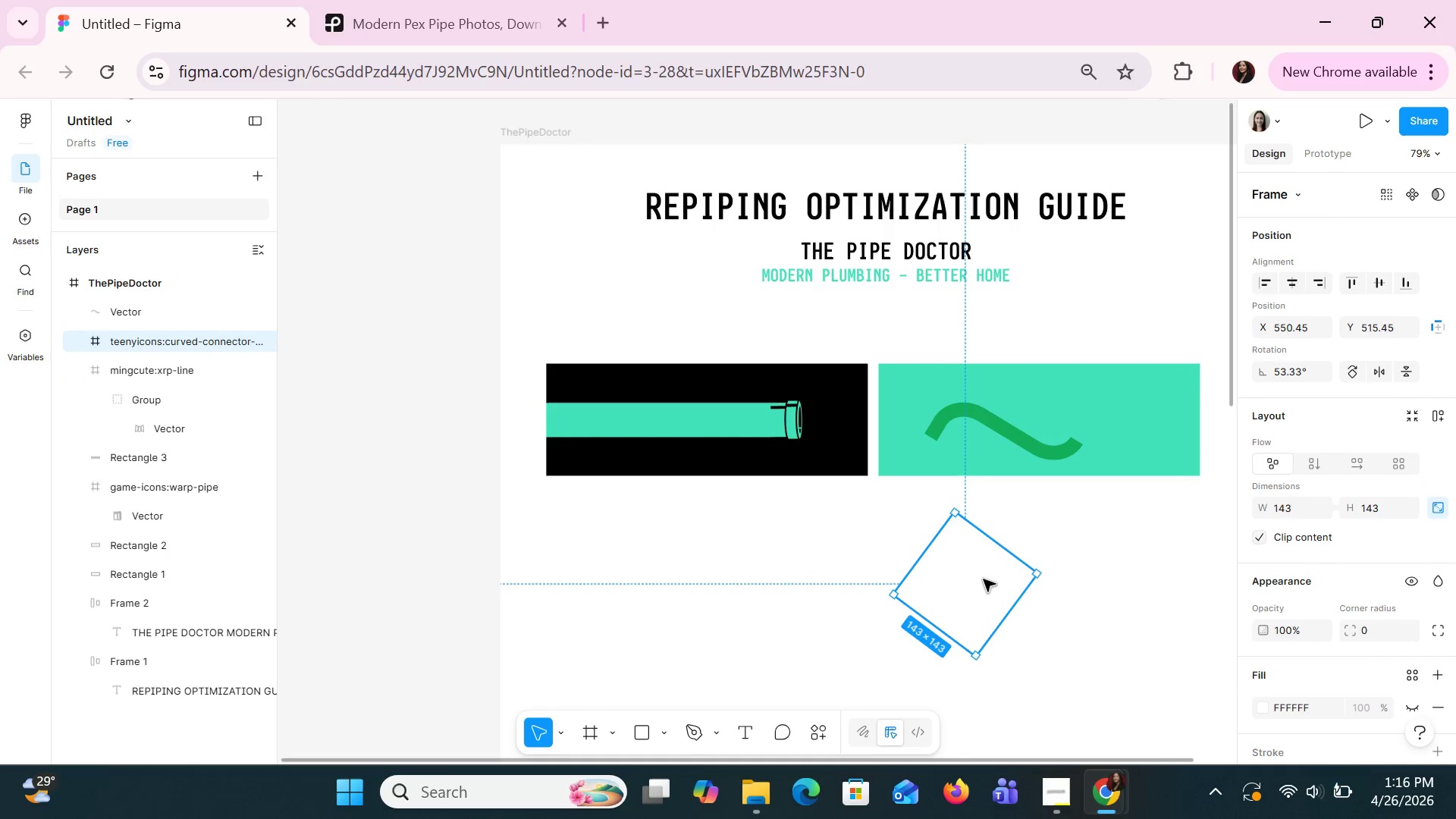 
key(Delete)
 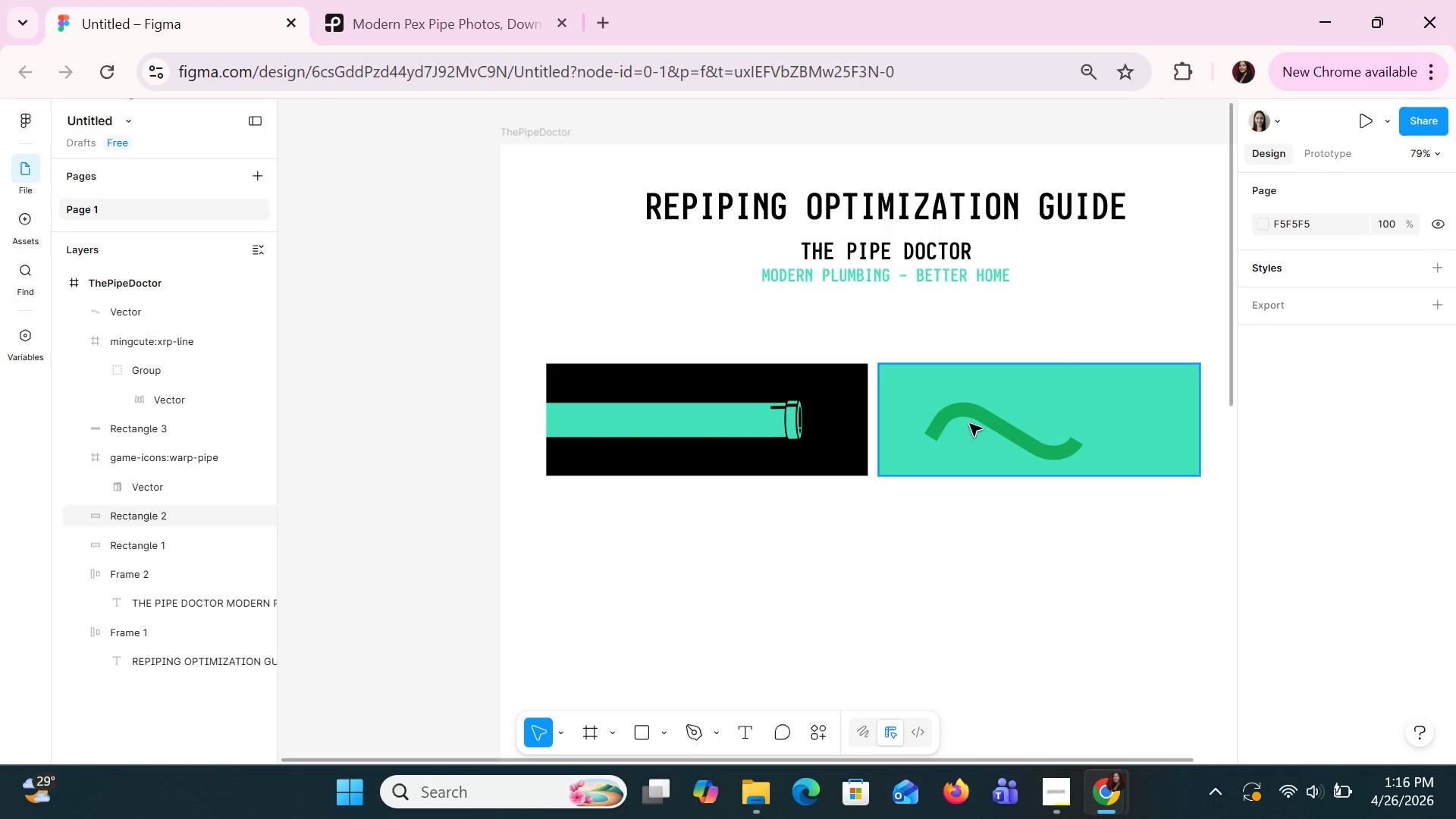 
left_click([969, 417])
 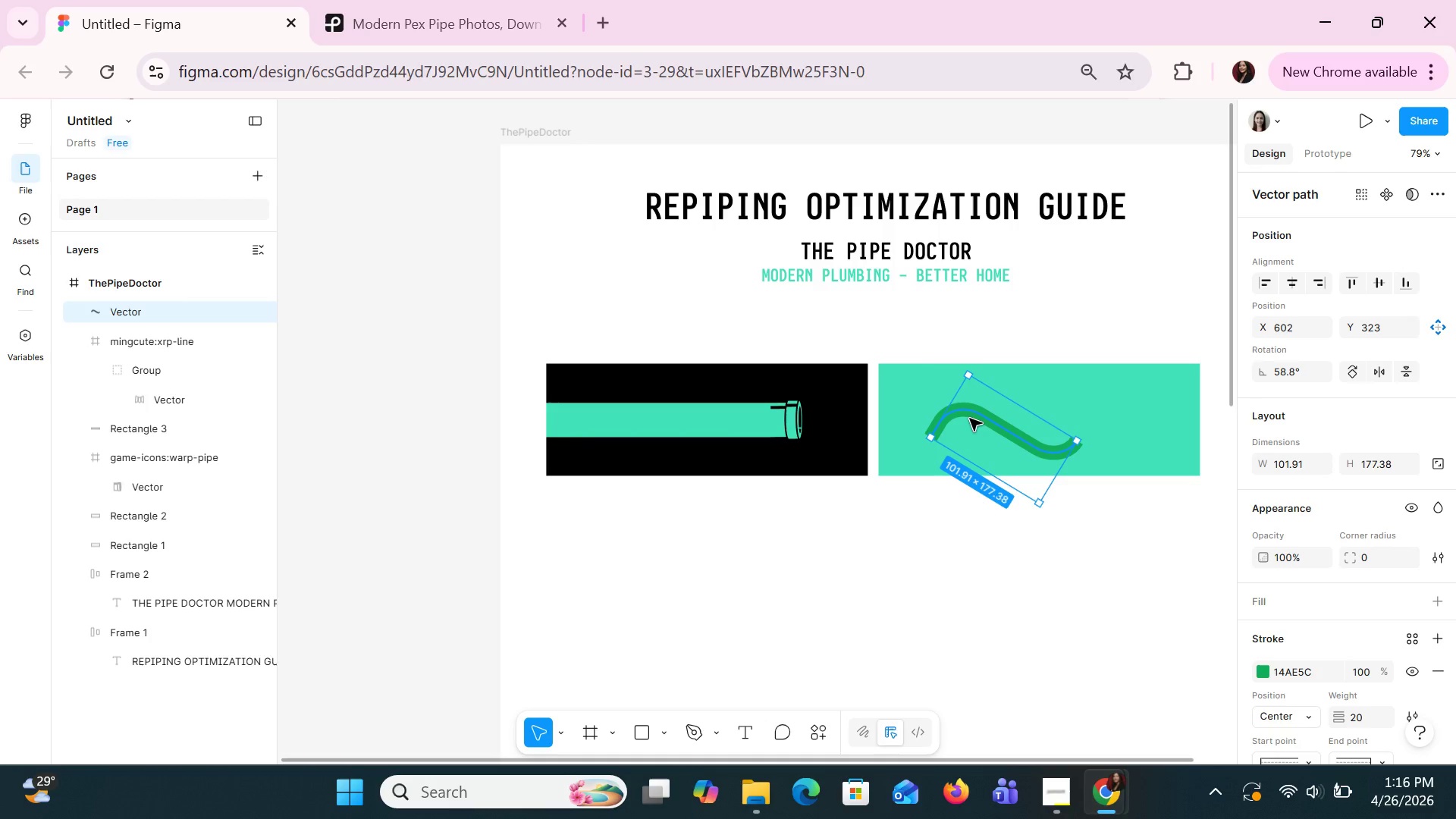 
wait(35.95)
 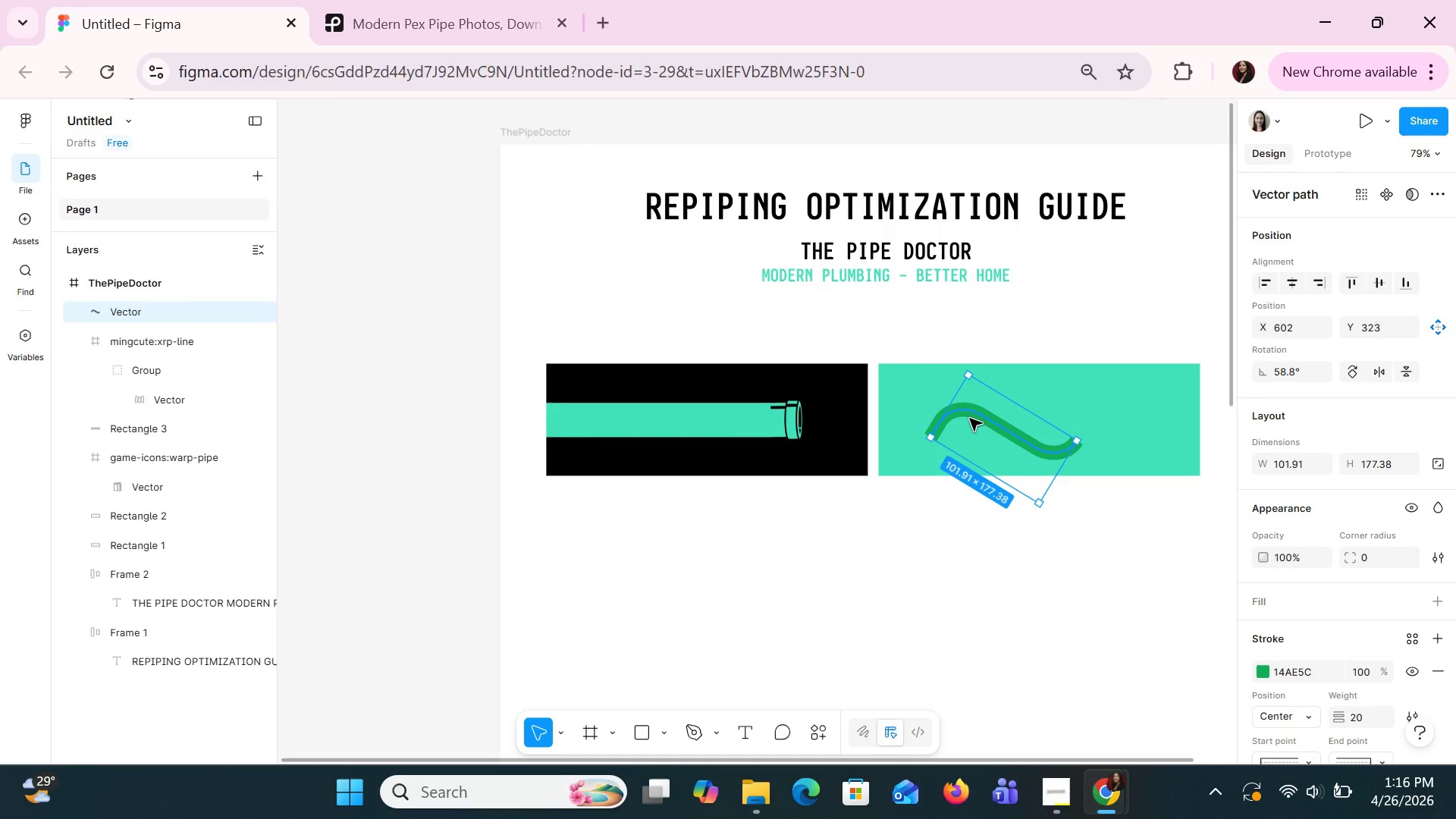 
left_click_drag(start_coordinate=[1066, 463], to_coordinate=[1031, 461])
 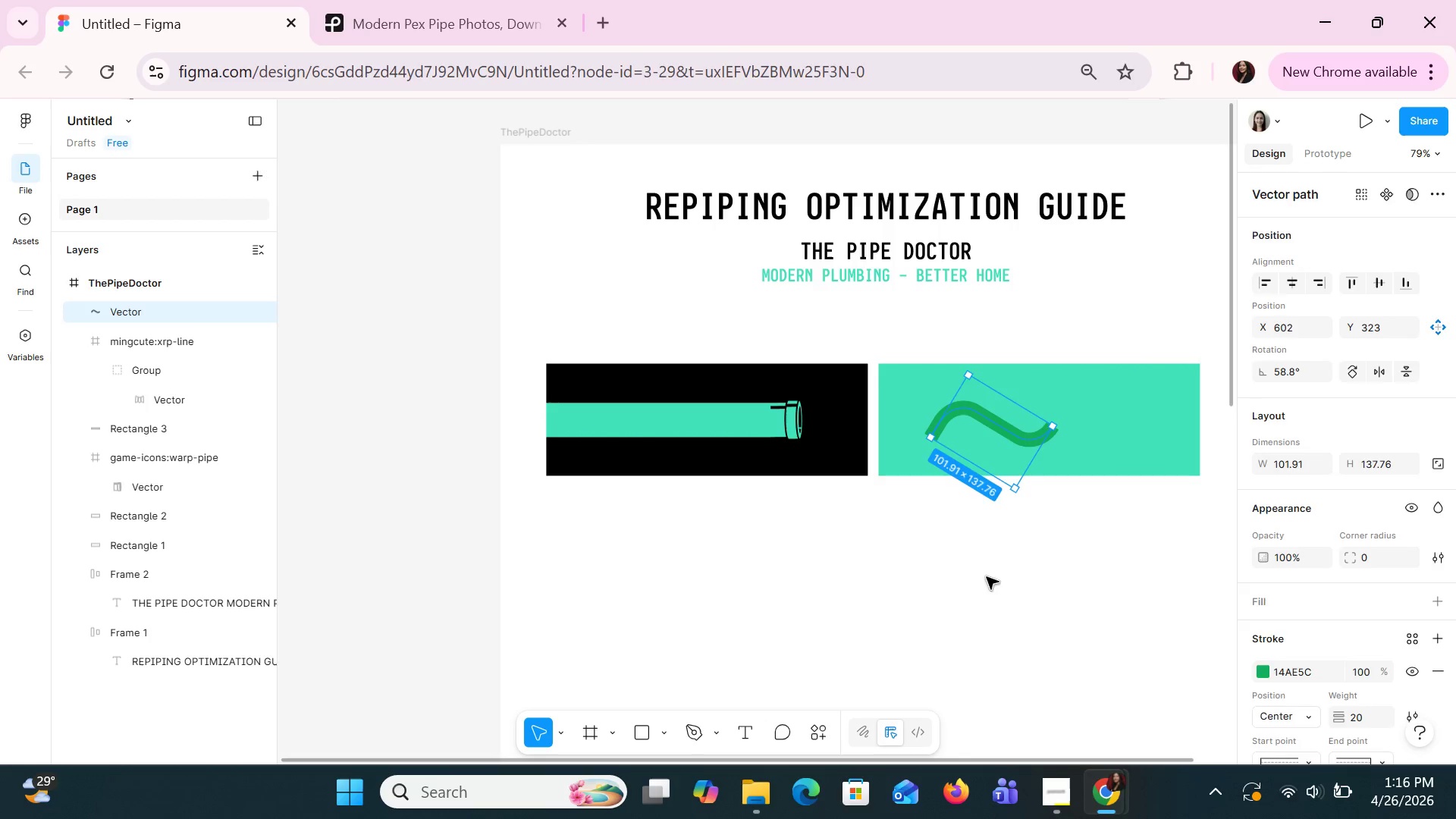 
left_click([986, 576])
 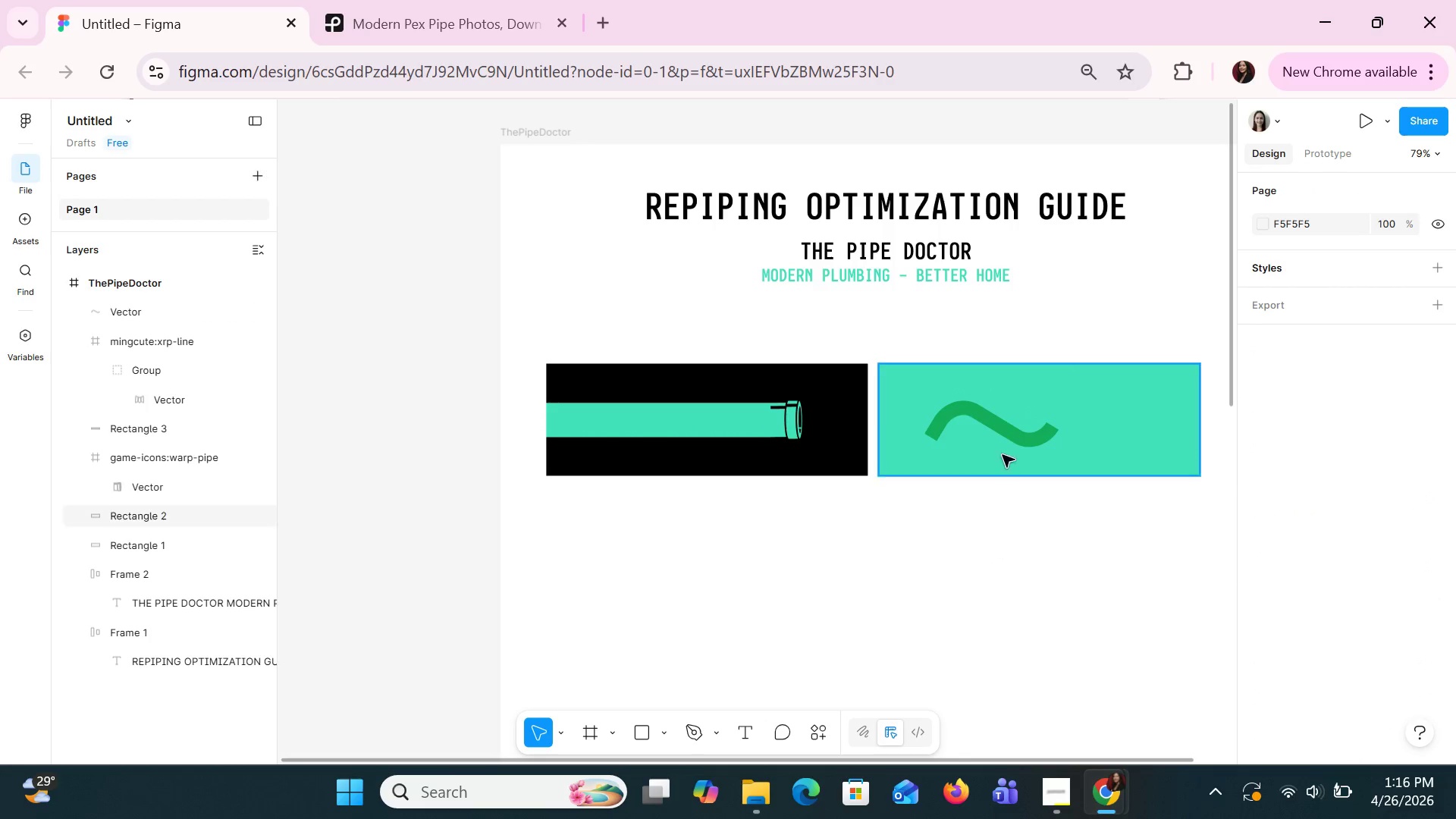 
left_click([1006, 431])
 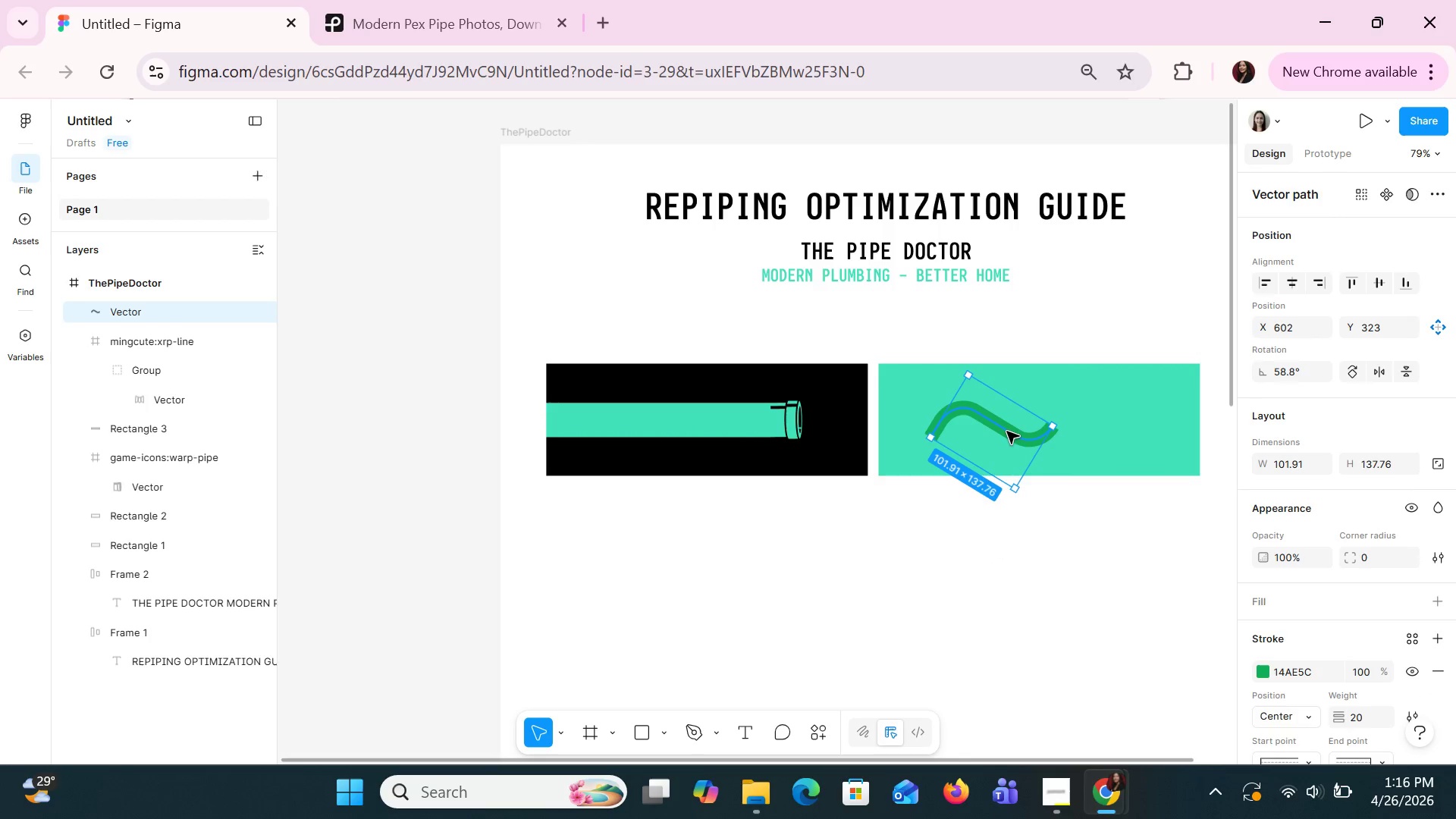 
key(Control+C)
 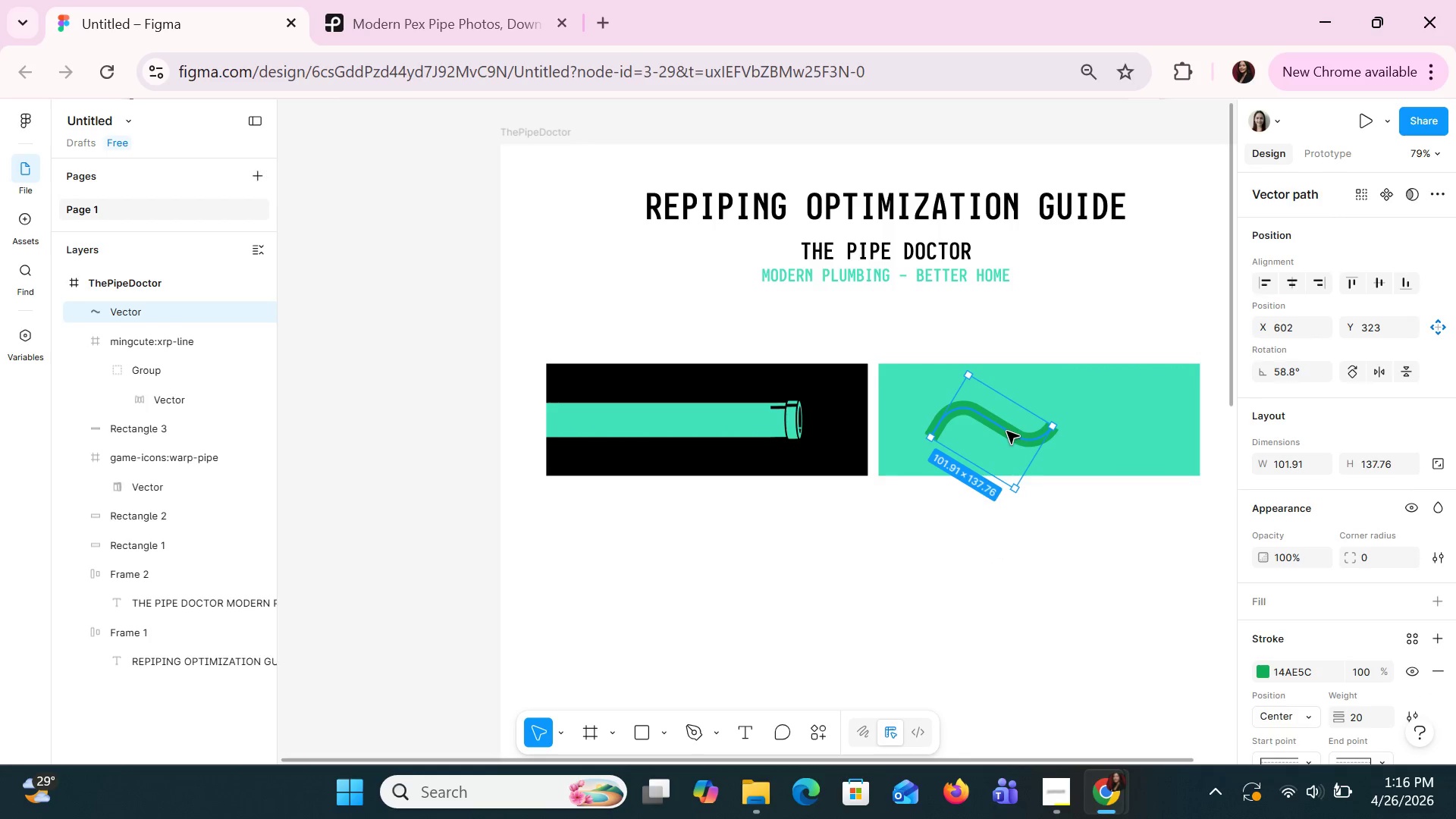 
key(Control+V)
 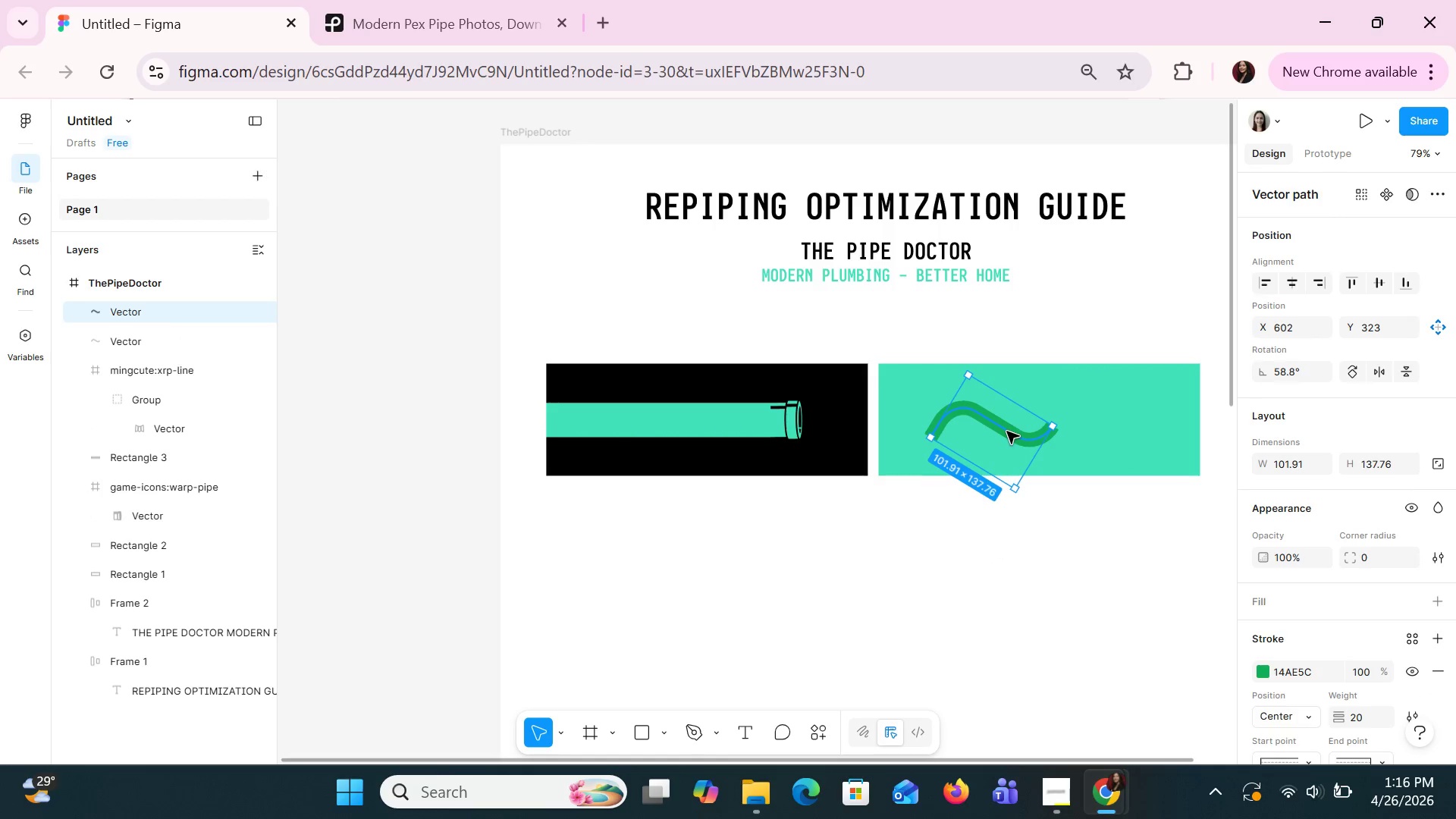 
left_click_drag(start_coordinate=[1006, 431], to_coordinate=[1122, 433])
 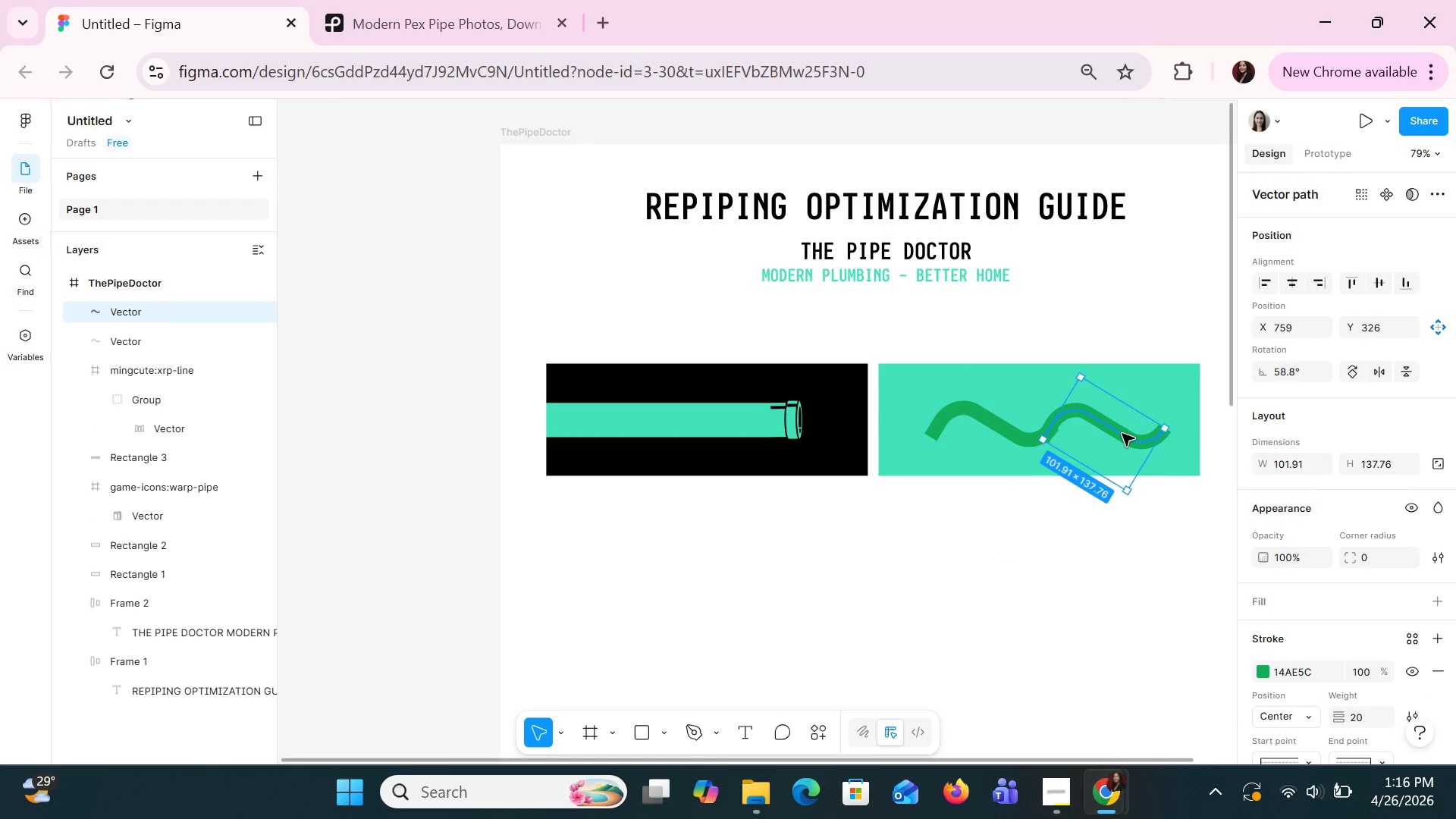 
right_click([1122, 433])
 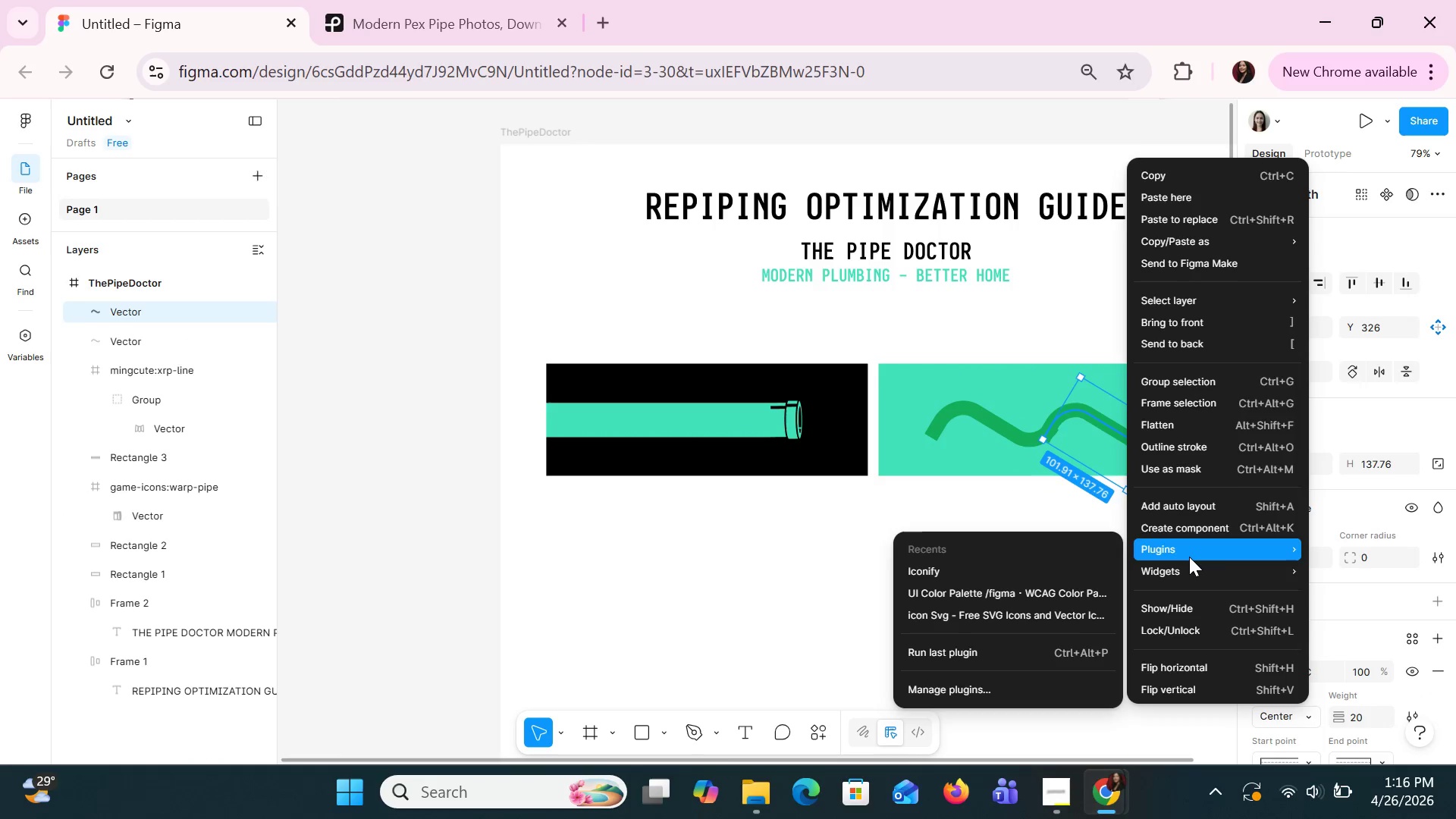 
scroll: coordinate [1189, 558], scroll_direction: down, amount: 2.0
 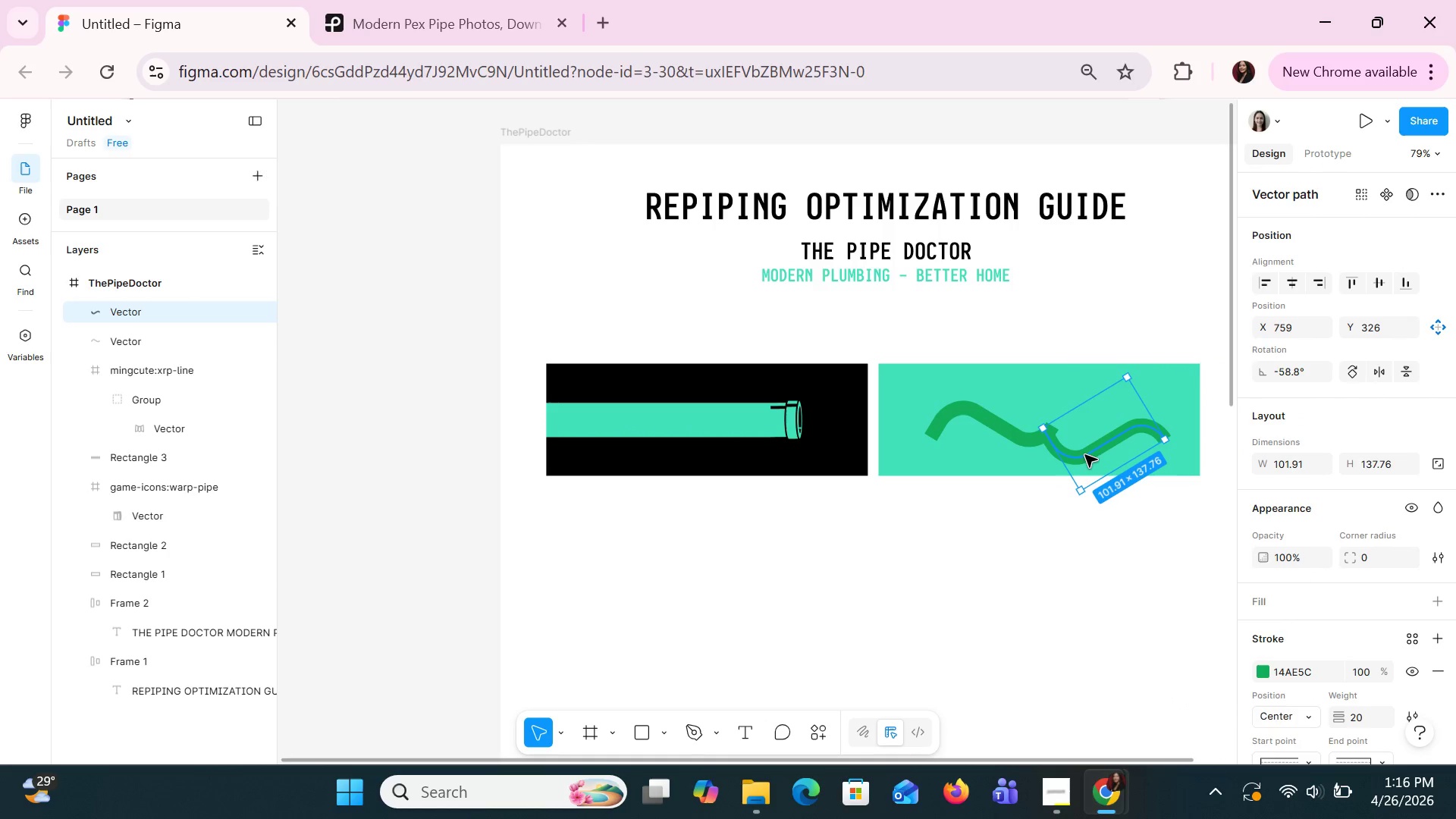 
key(Control+Z)
 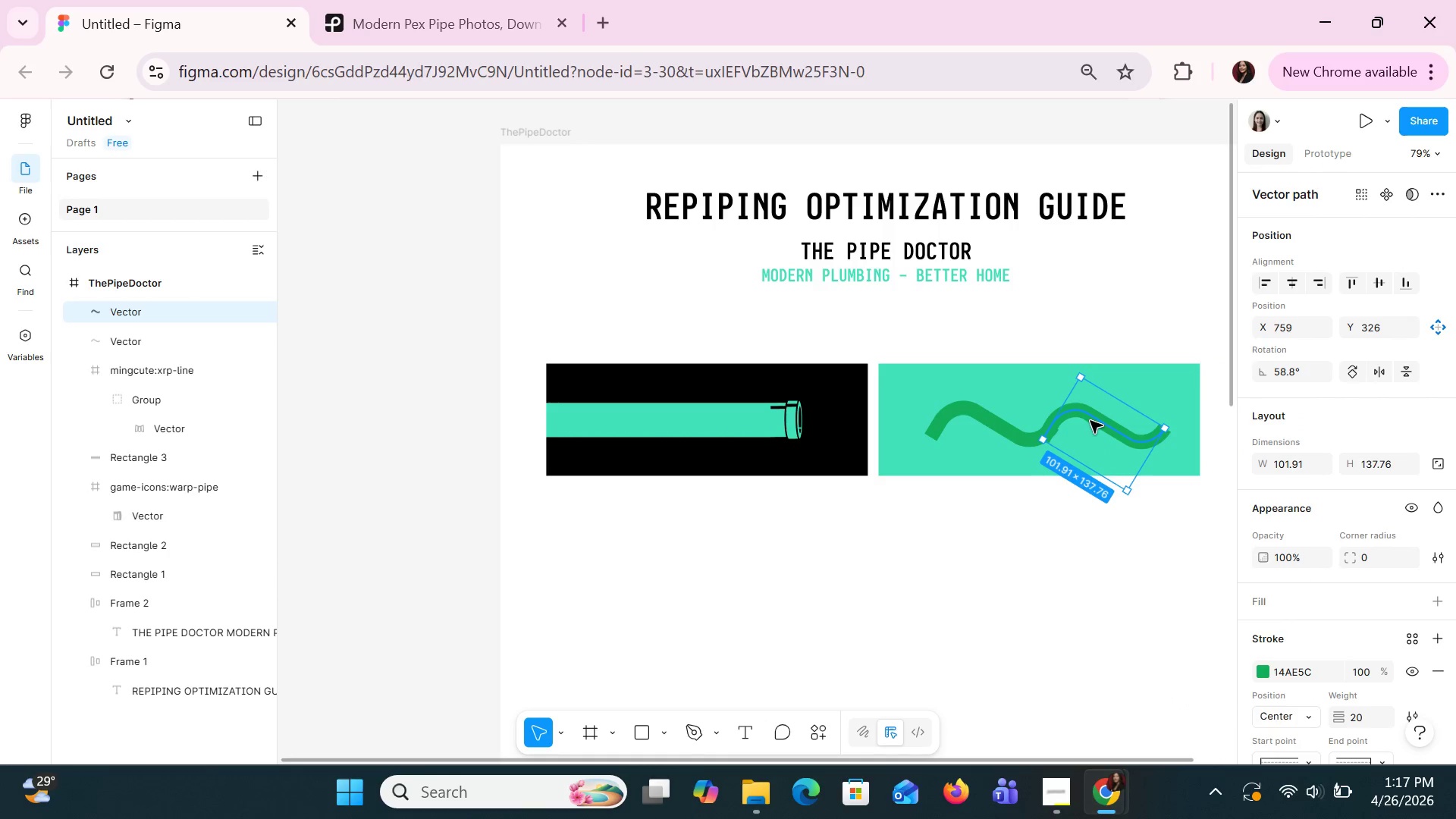 
key(ArrowDown)
 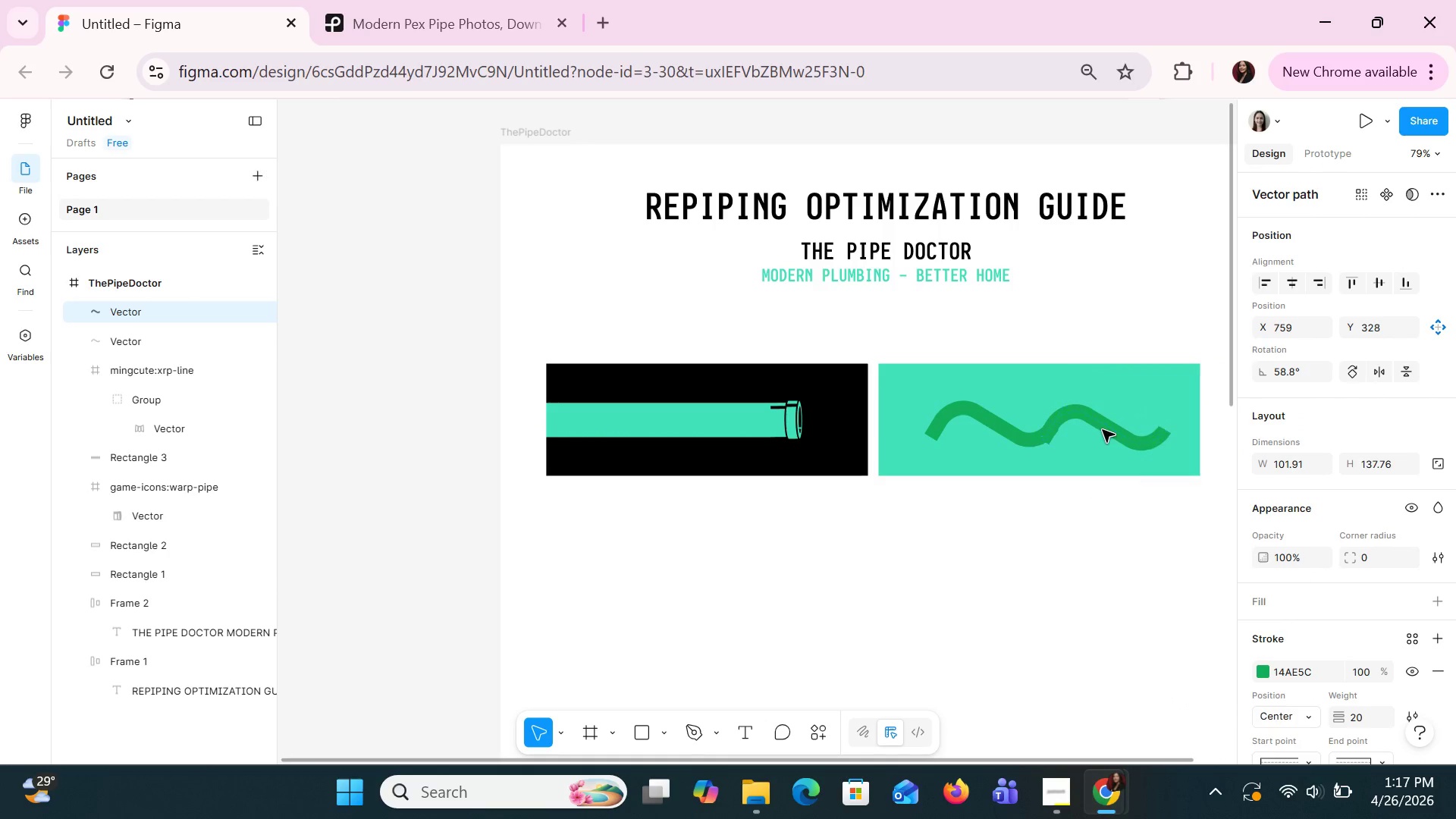 
key(ArrowDown)
 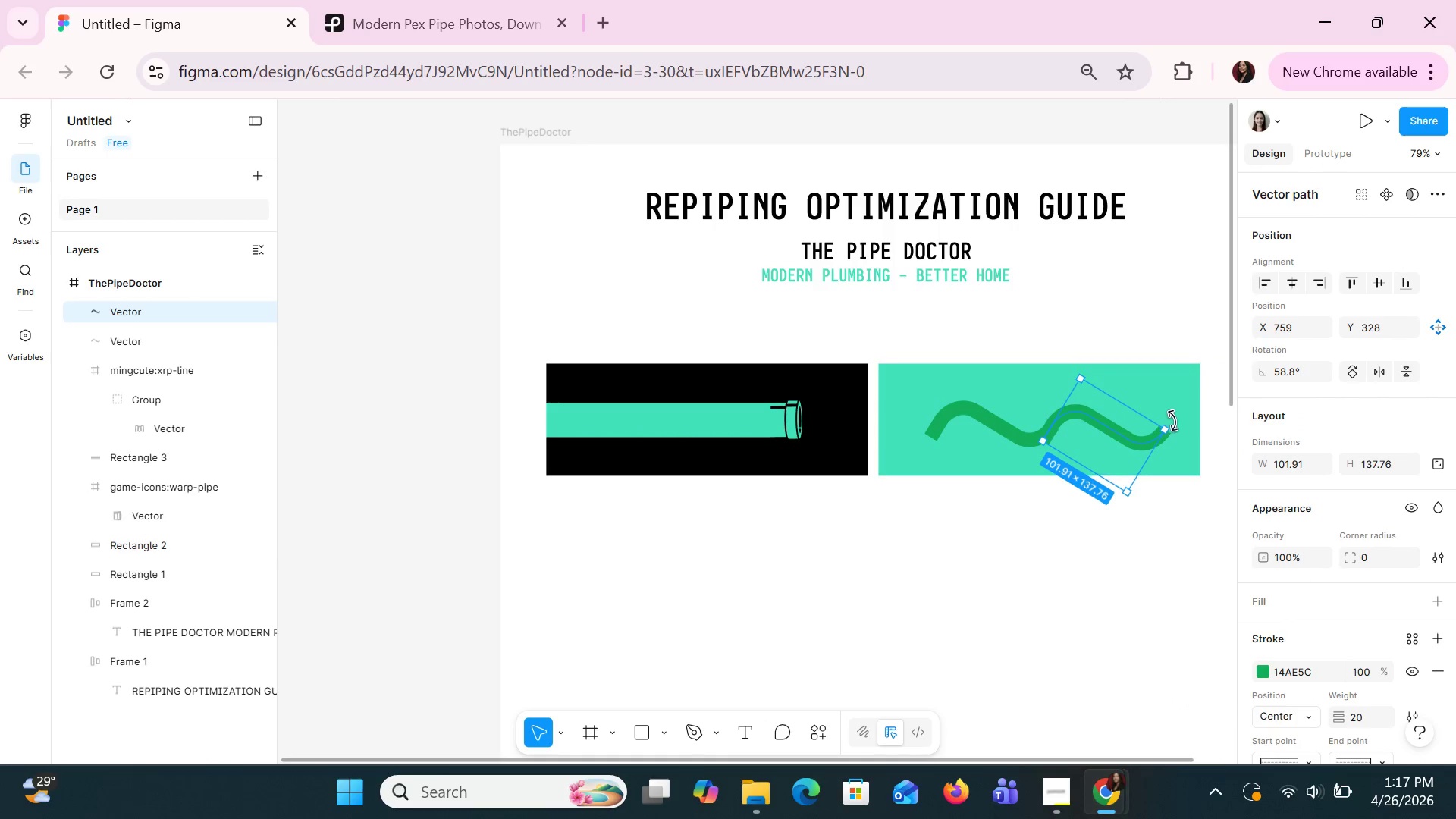 
left_click_drag(start_coordinate=[1172, 421], to_coordinate=[1178, 426])
 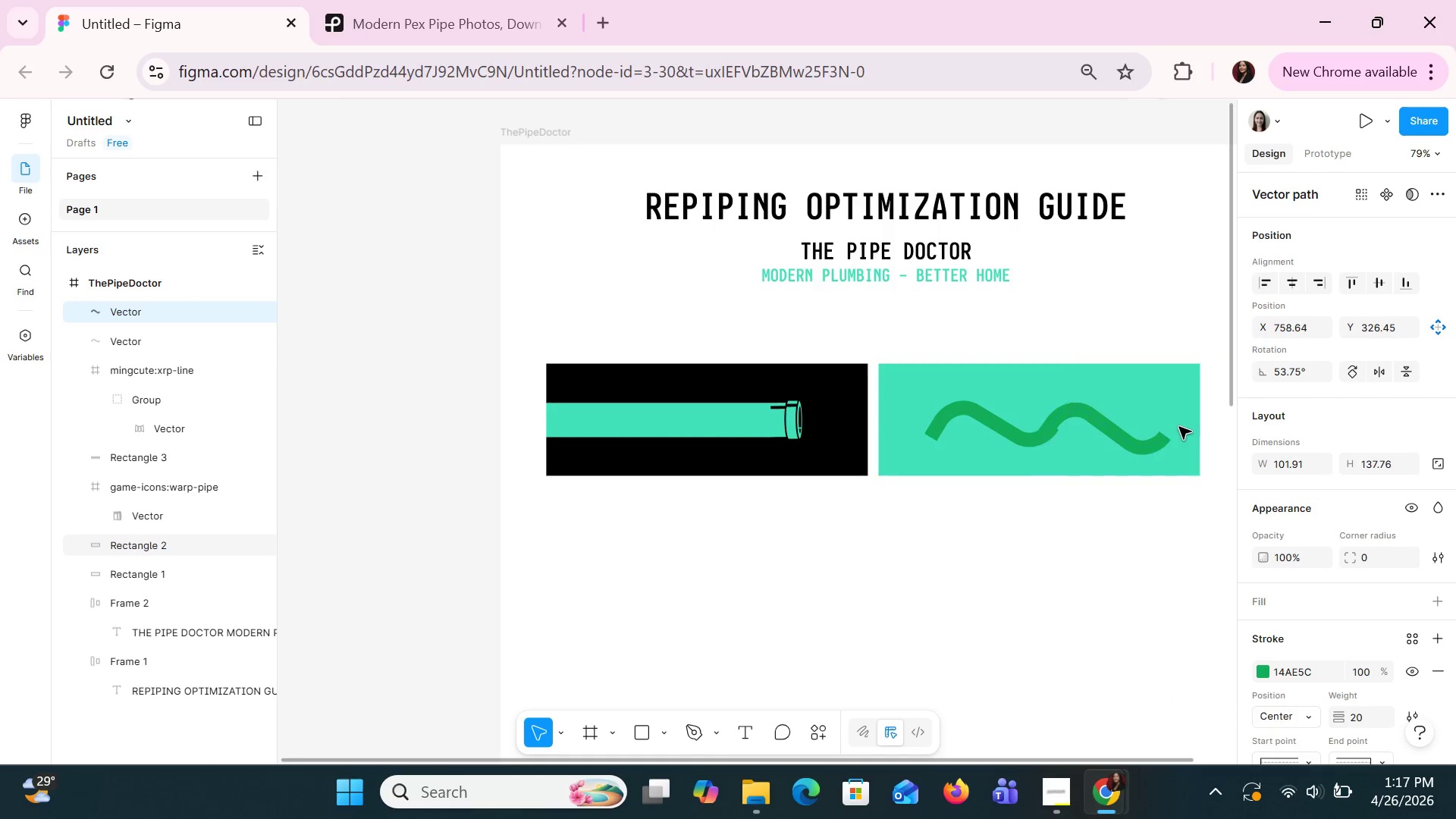 
key(ArrowDown)
 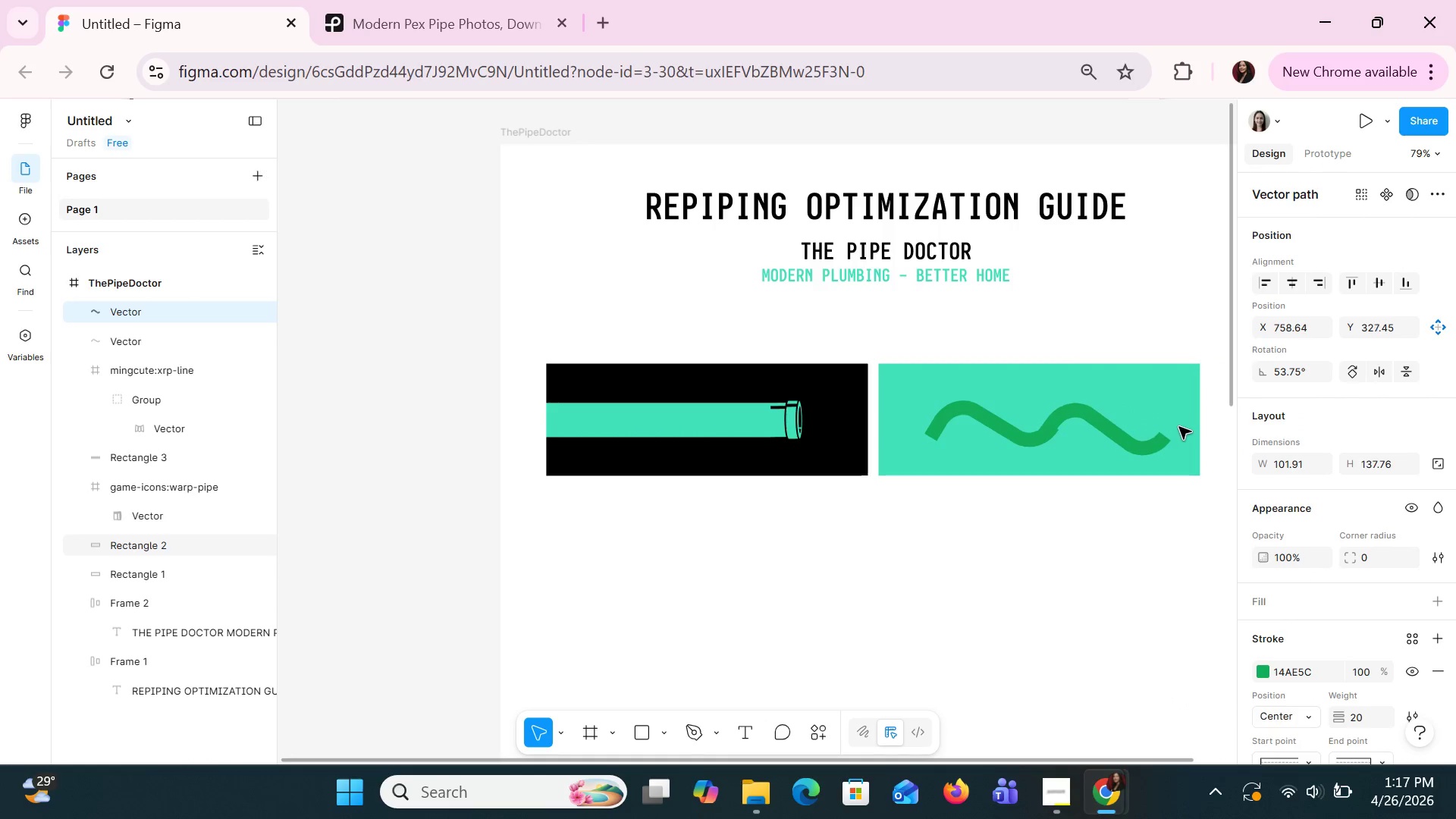 
key(ArrowDown)
 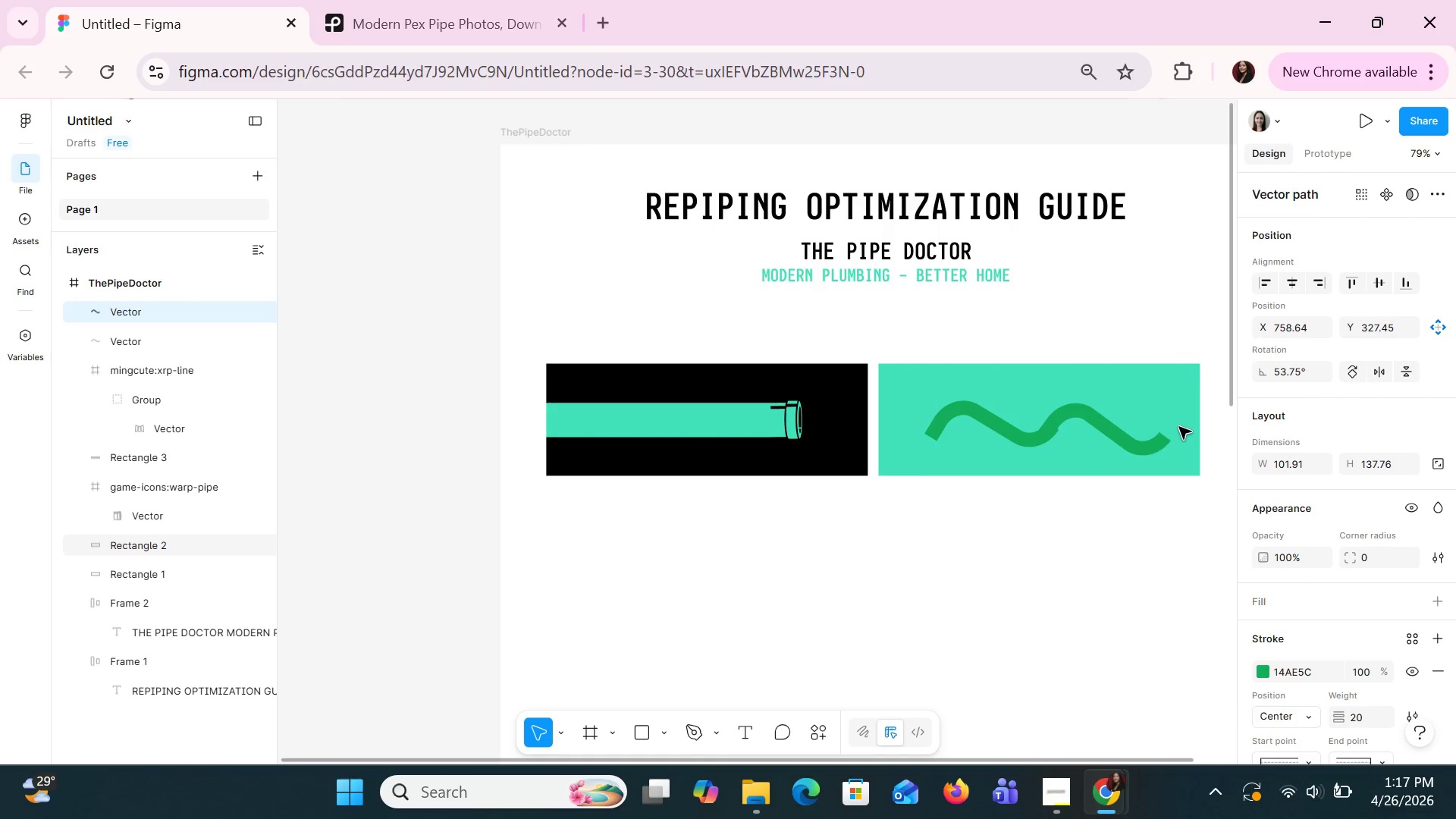 
key(ArrowDown)
 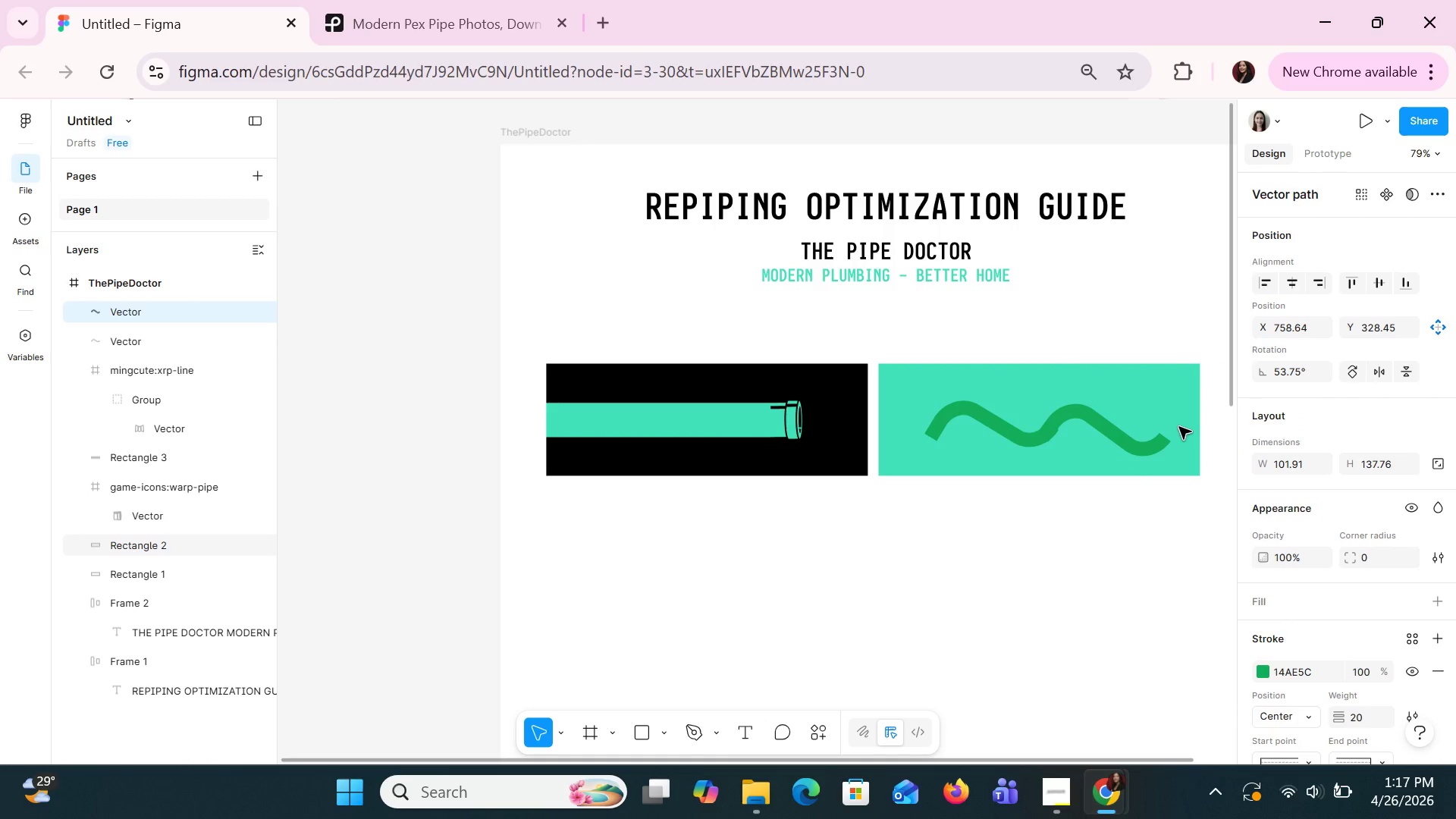 
key(ArrowDown)
 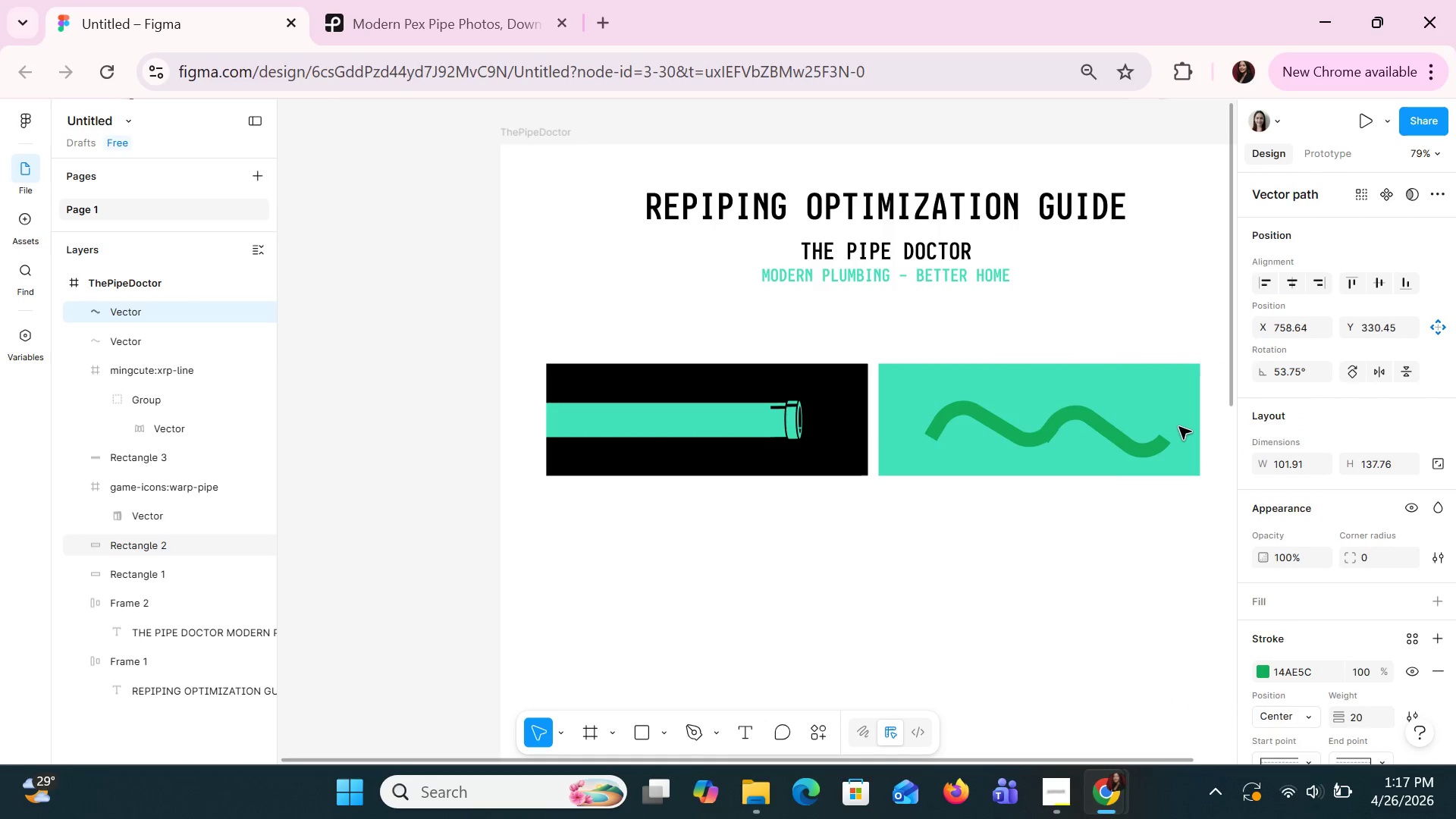 
key(ArrowDown)
 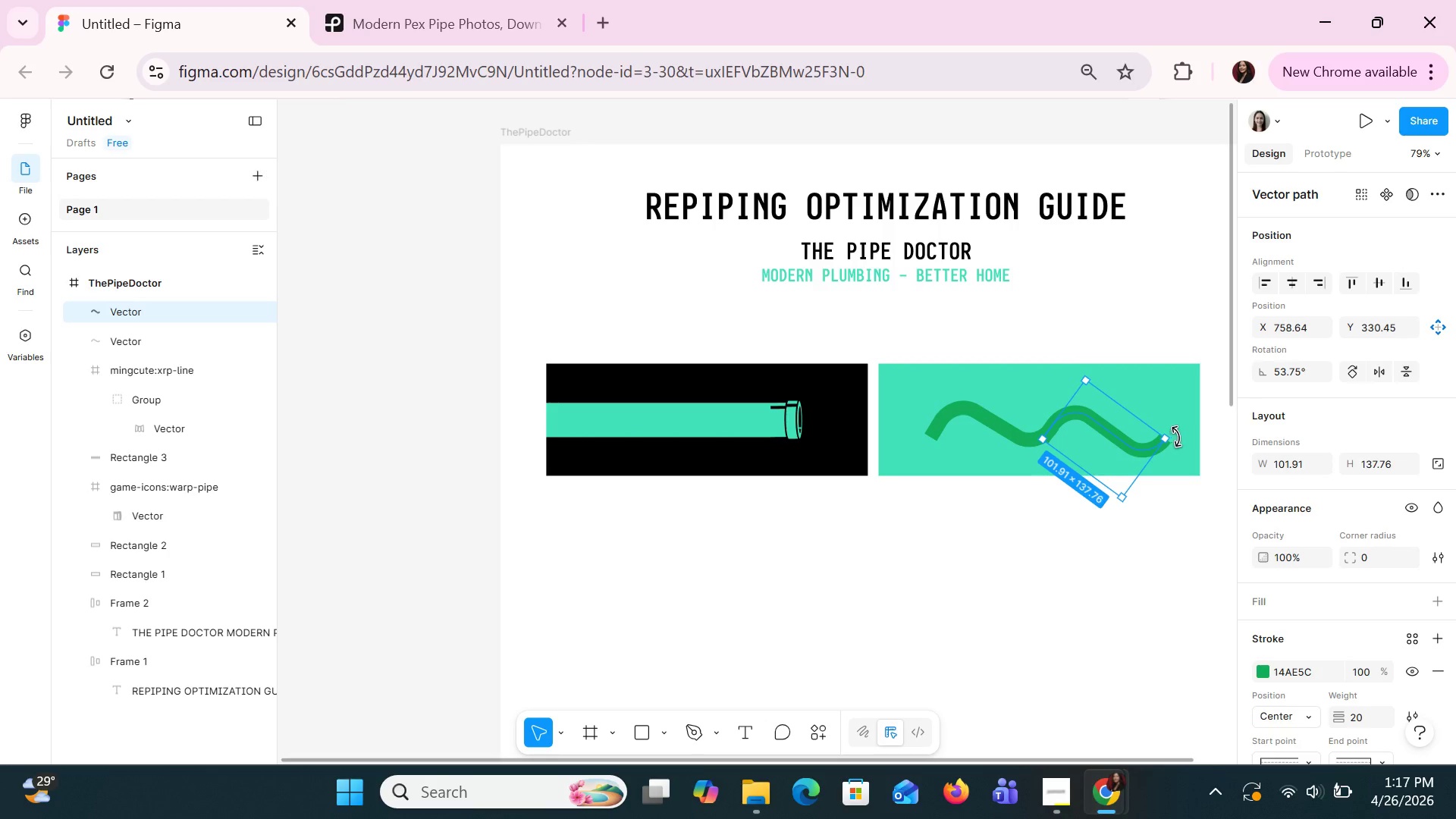 
left_click_drag(start_coordinate=[1178, 437], to_coordinate=[1182, 444])
 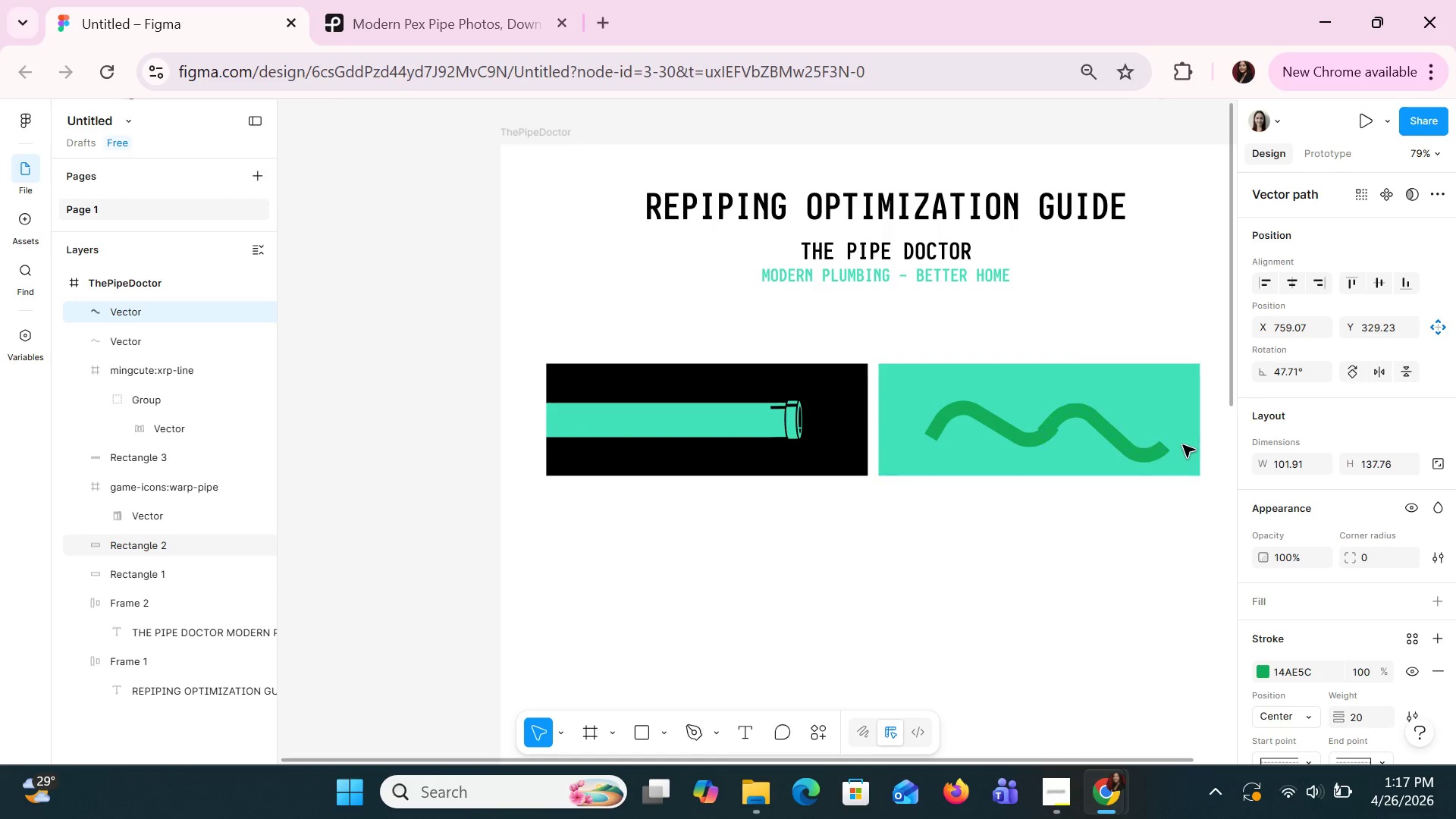 
key(ArrowDown)
 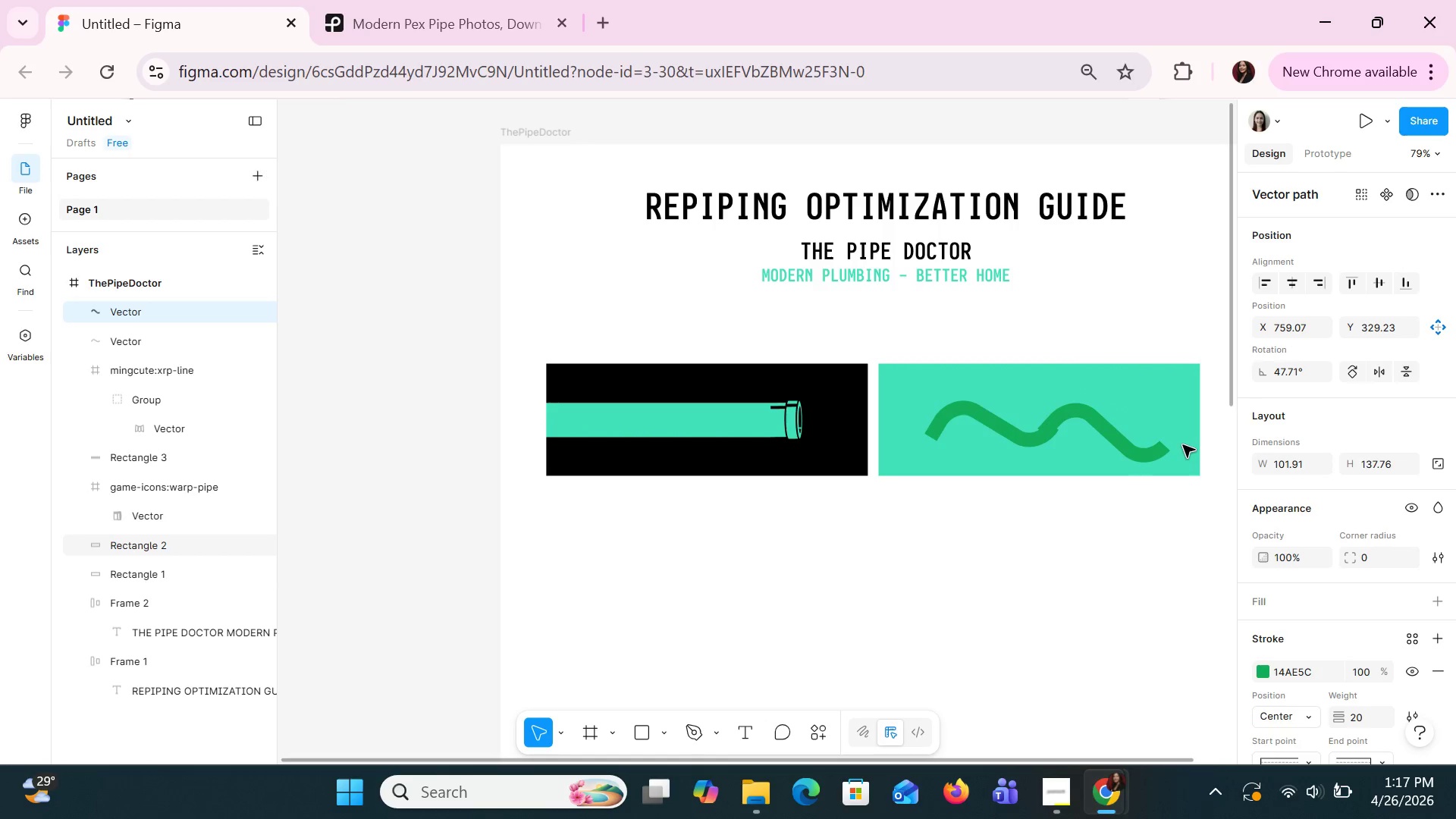 
key(ArrowDown)
 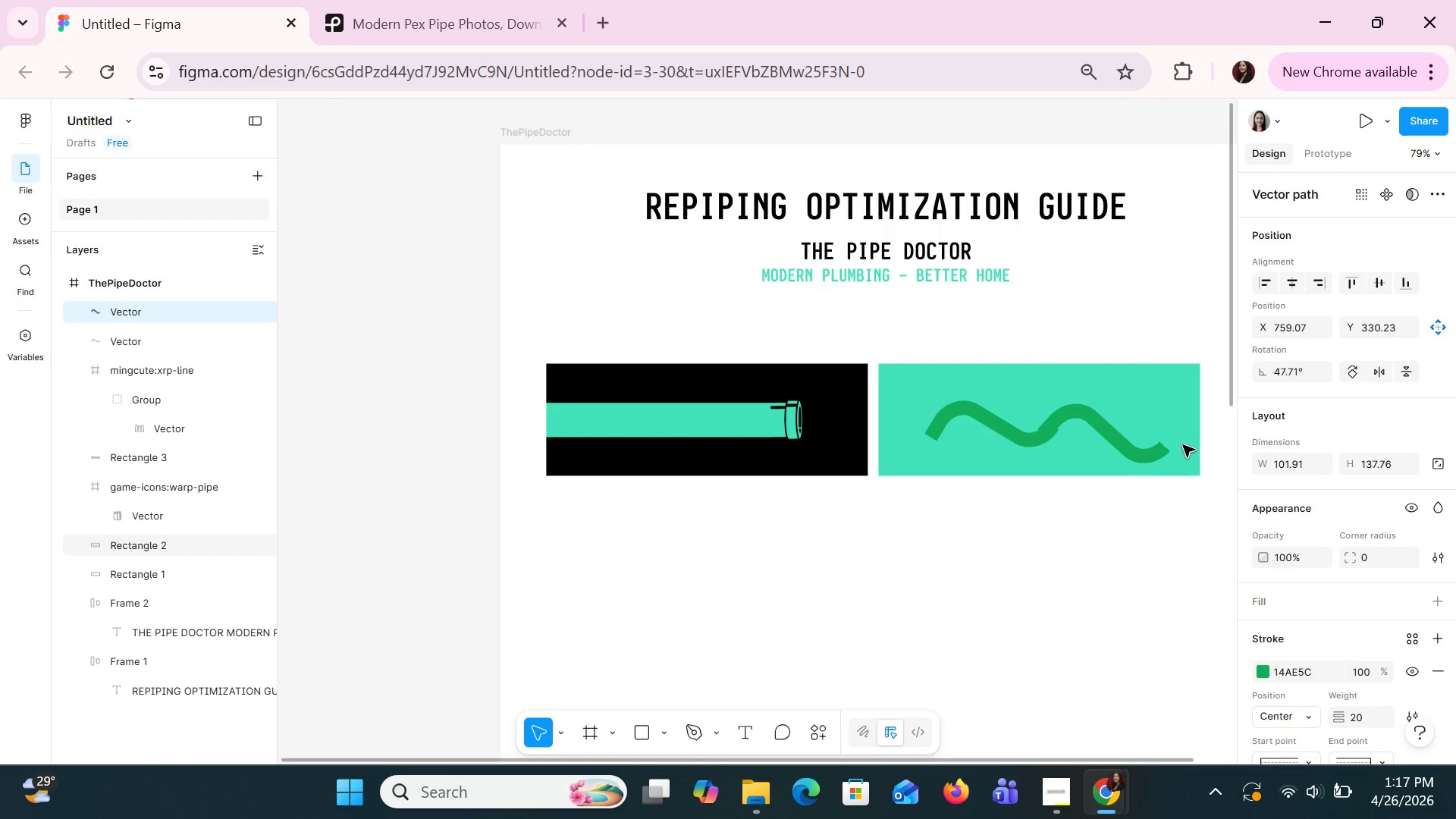 
key(ArrowDown)
 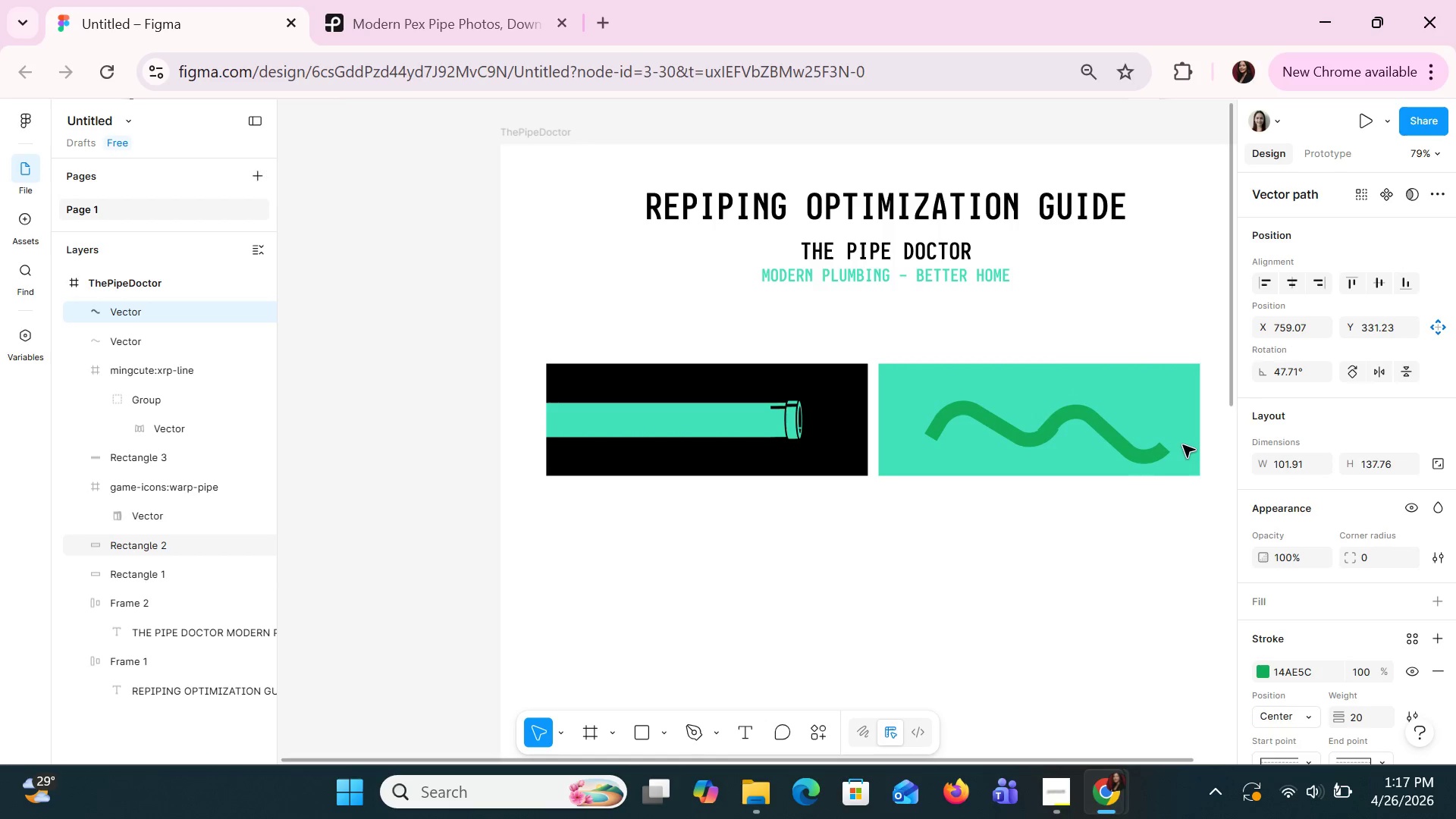 
key(ArrowDown)
 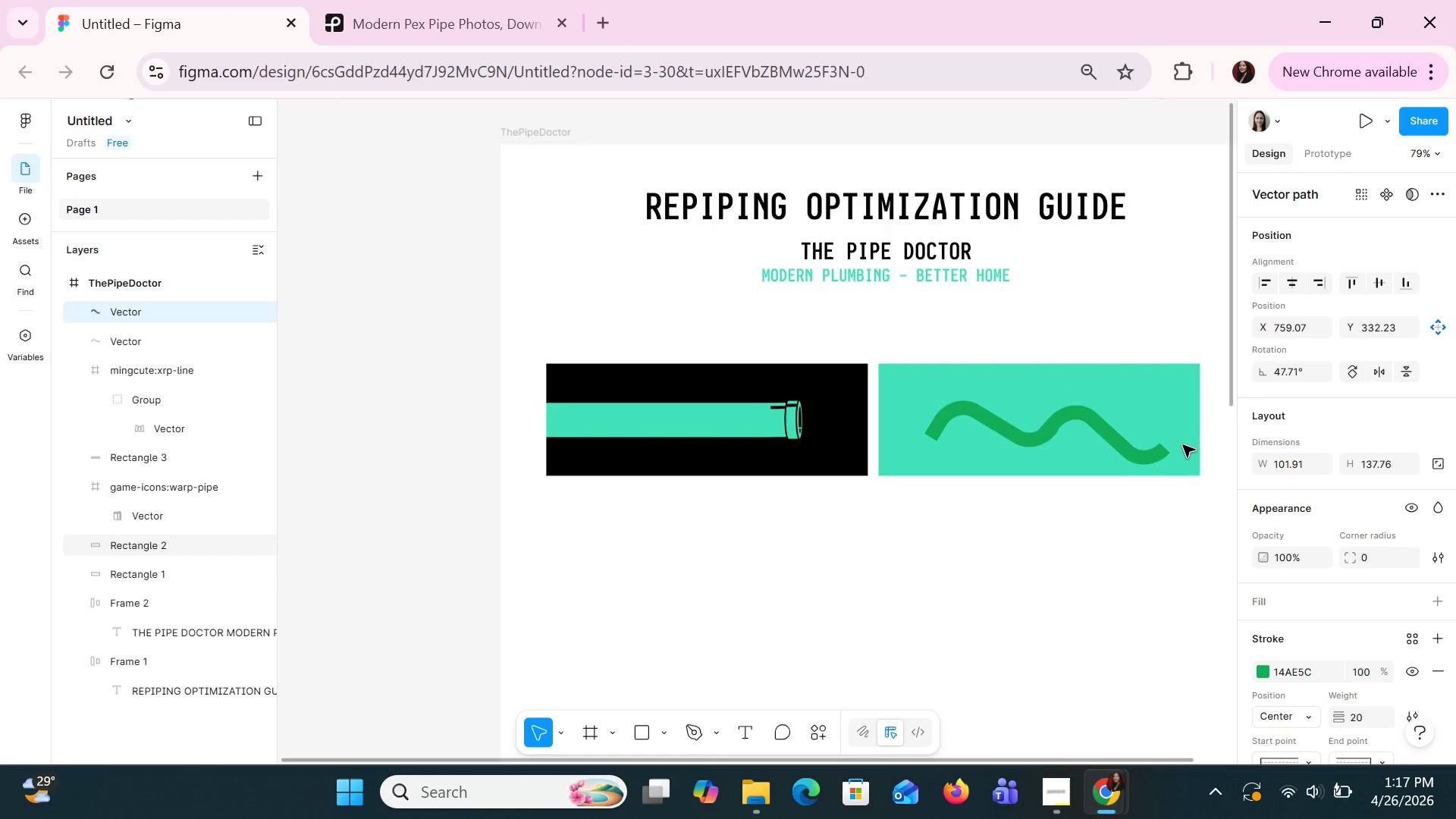 
key(ArrowDown)
 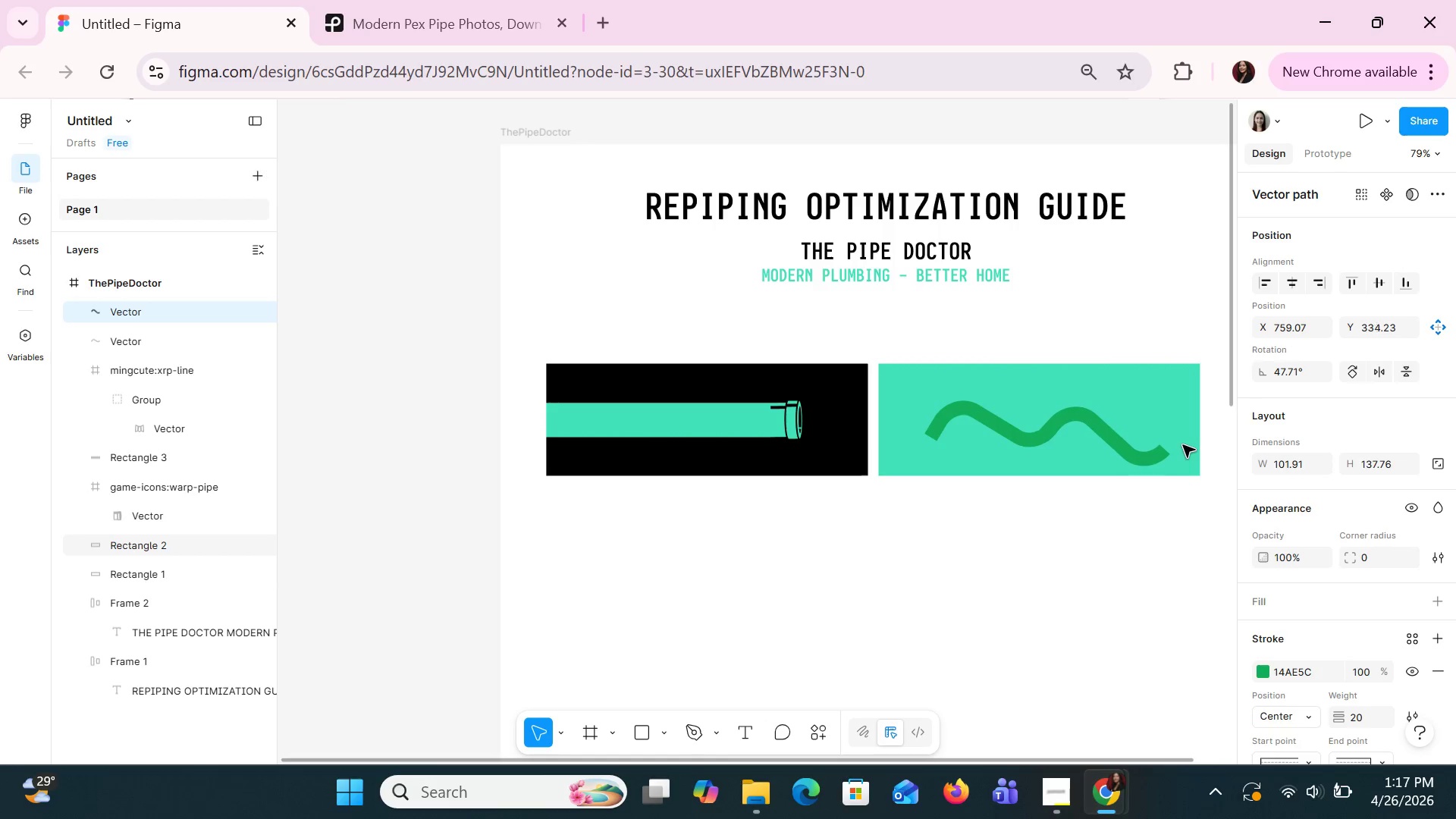 
key(ArrowDown)
 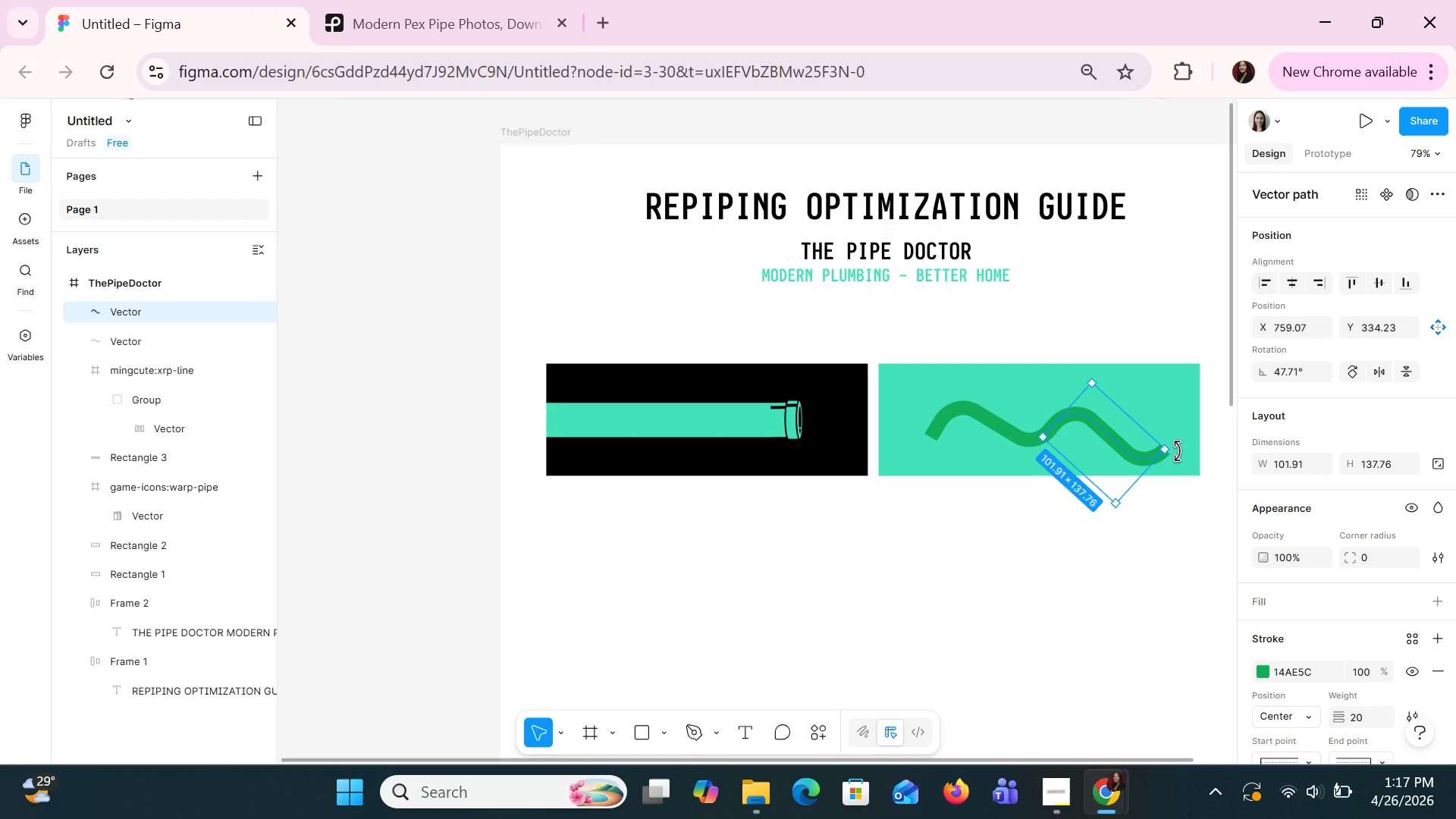 
wait(6.38)
 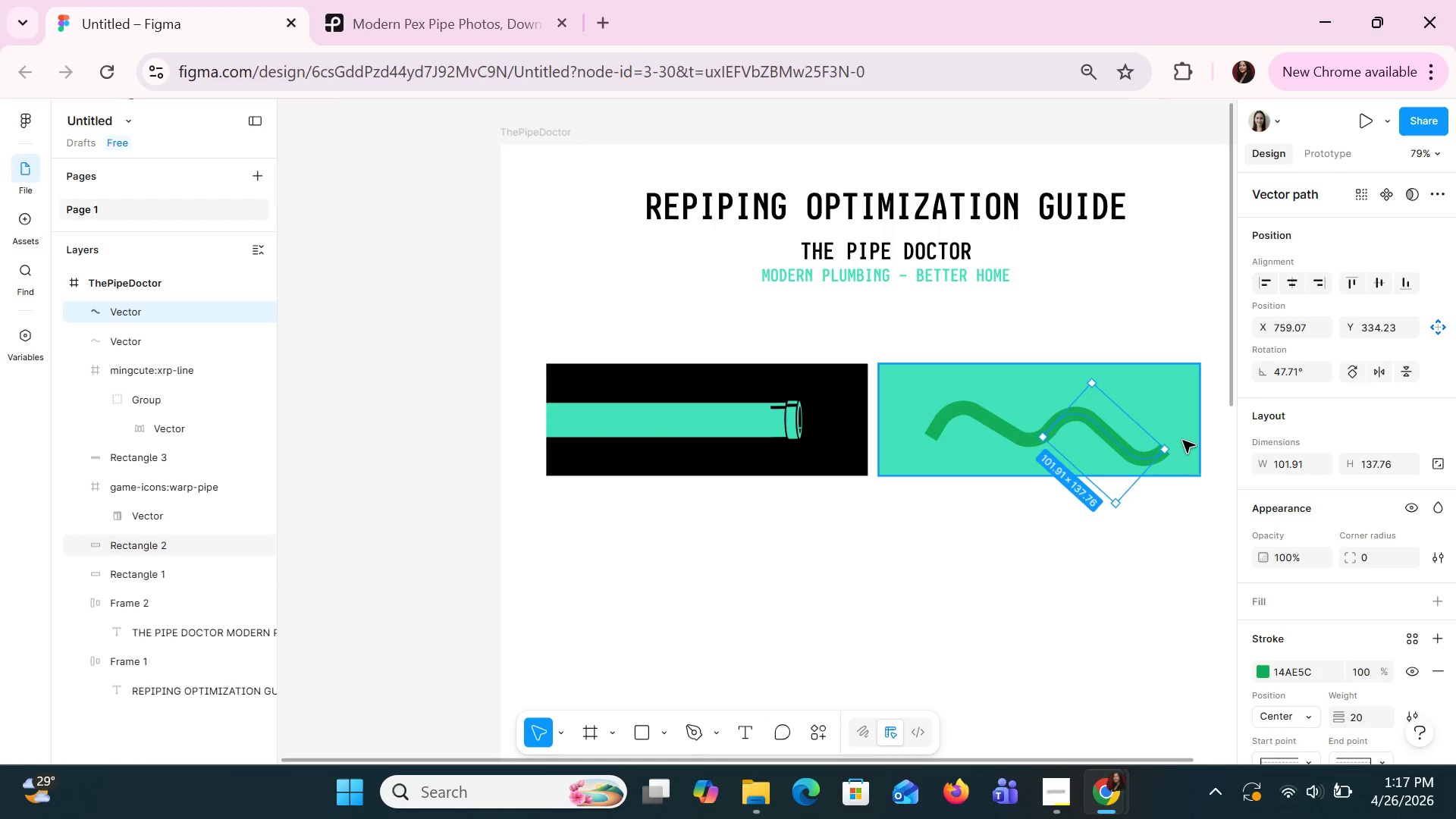 
left_click([1152, 506])
 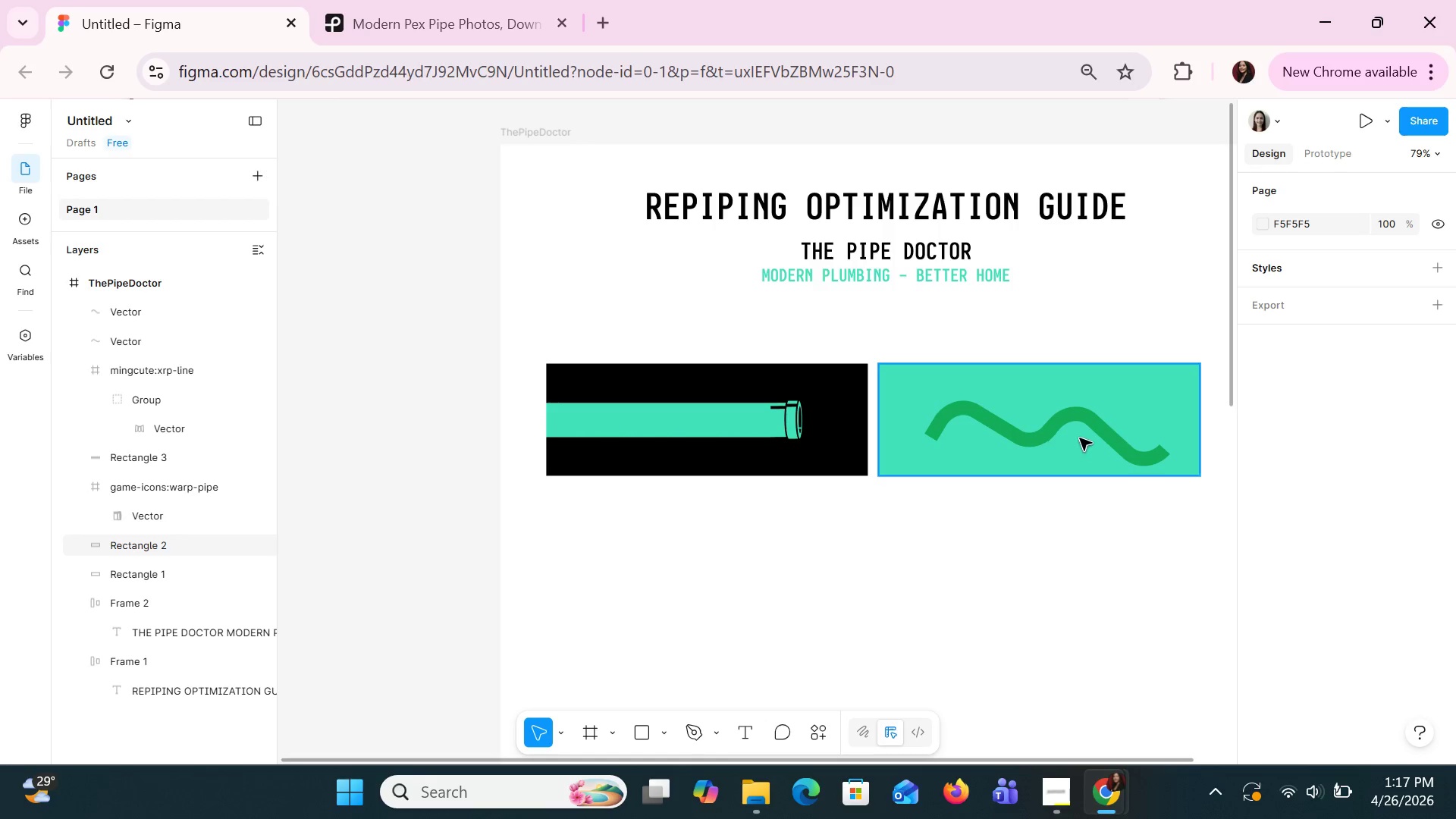 
left_click([1087, 424])
 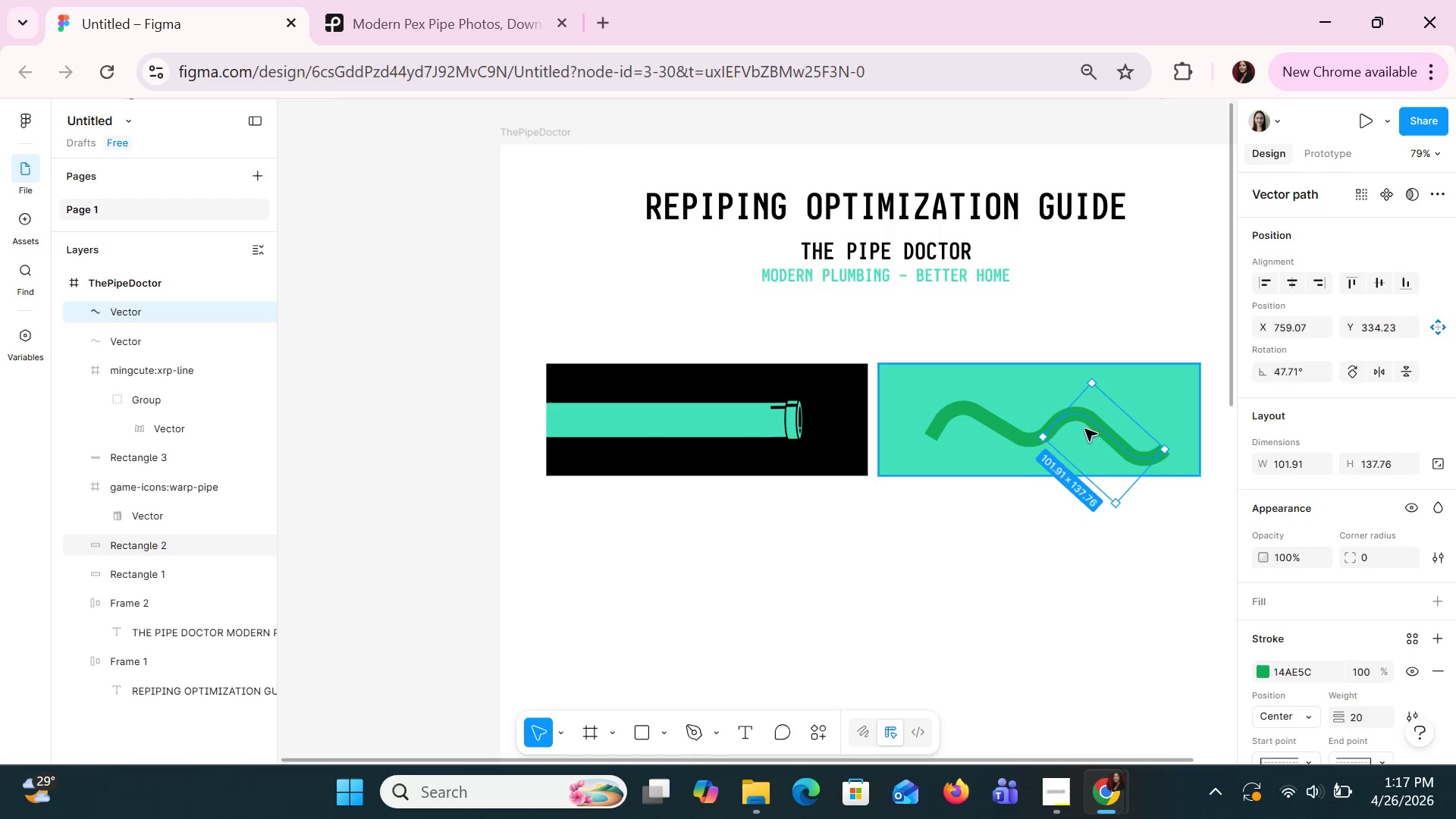 
hold_key(key=ShiftLeft, duration=0.95)
left_click([993, 428])
 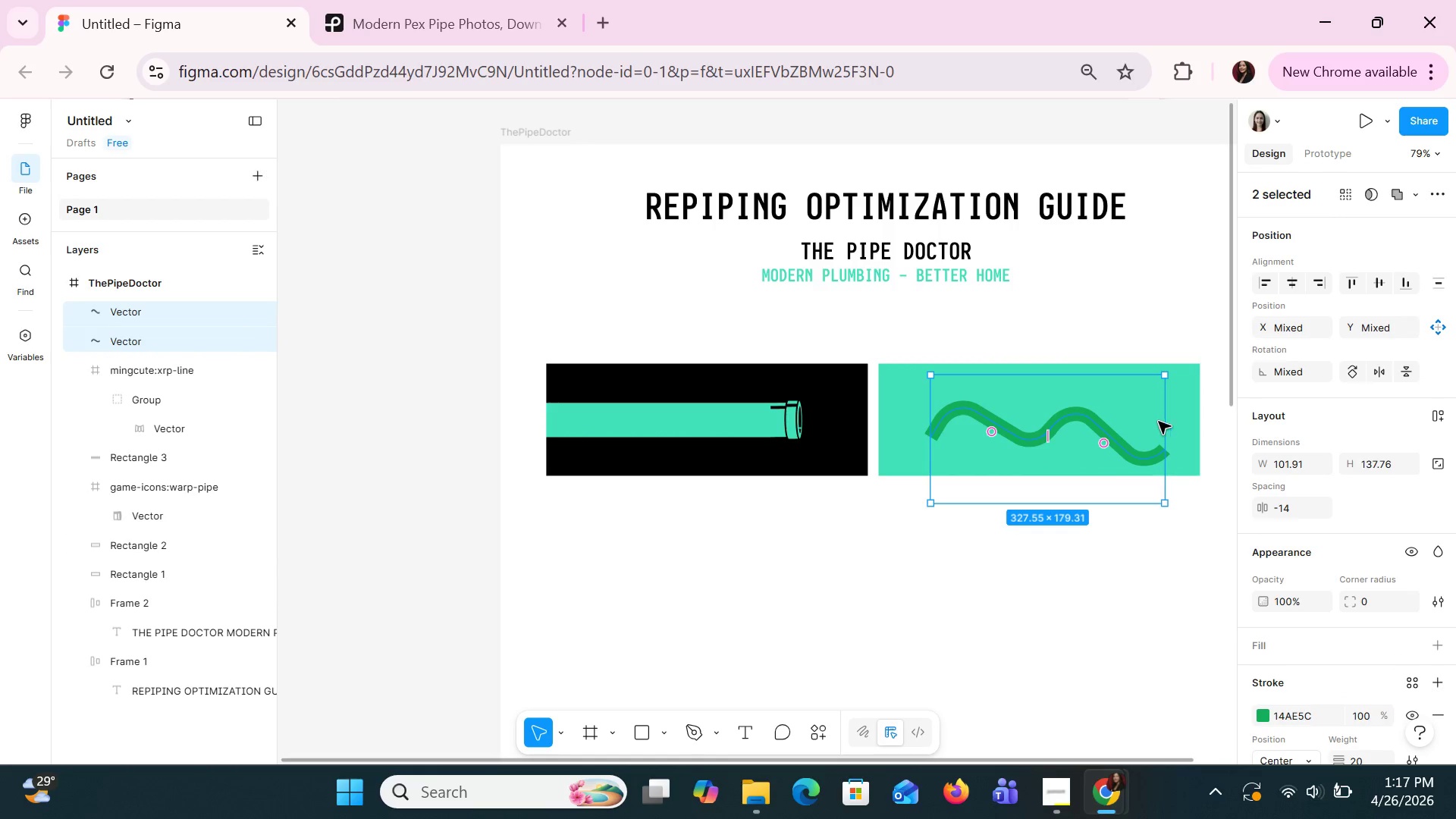 
left_click_drag(start_coordinate=[1162, 421], to_coordinate=[1127, 406])
 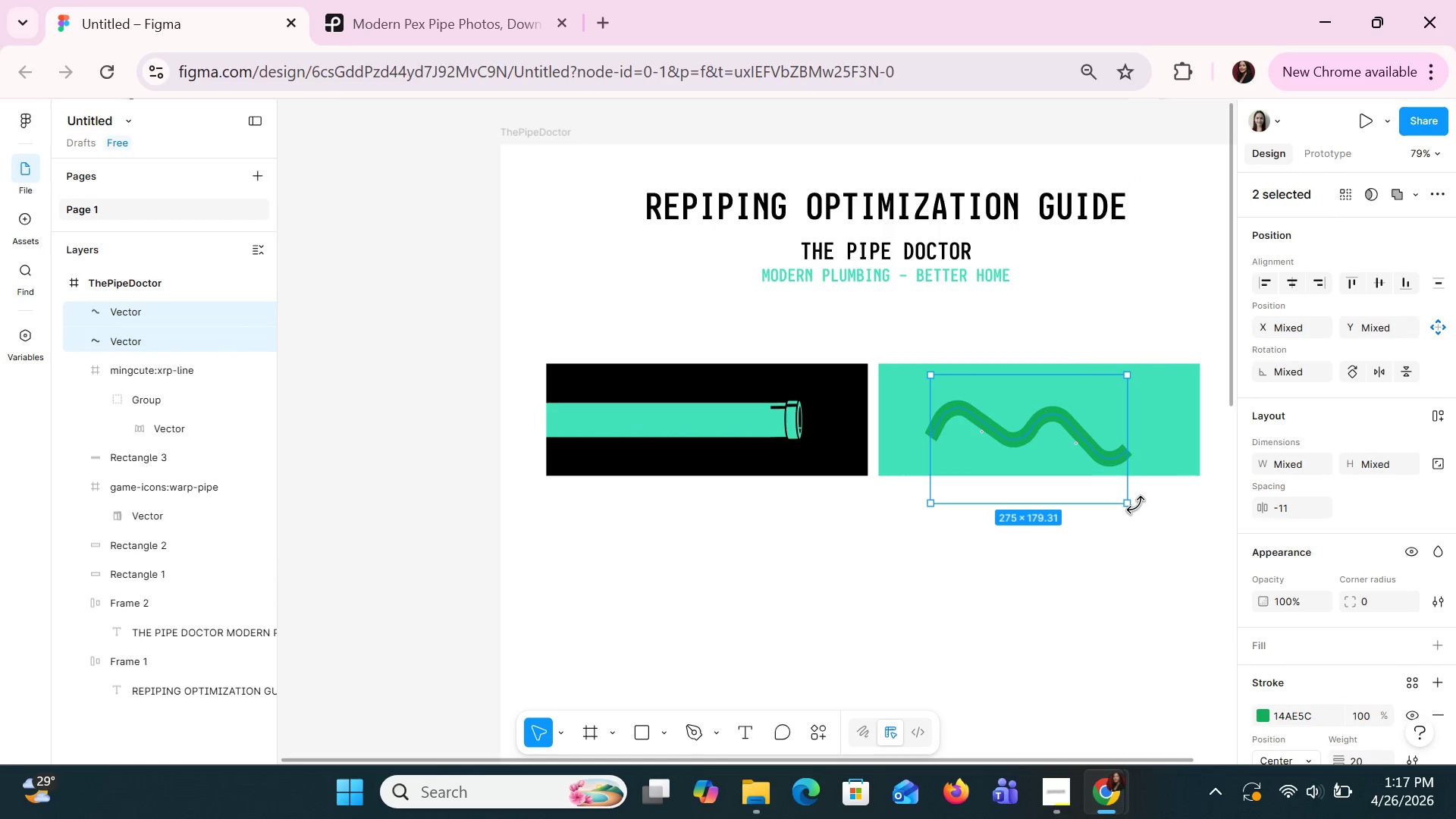 
left_click_drag(start_coordinate=[1134, 505], to_coordinate=[1156, 492])
 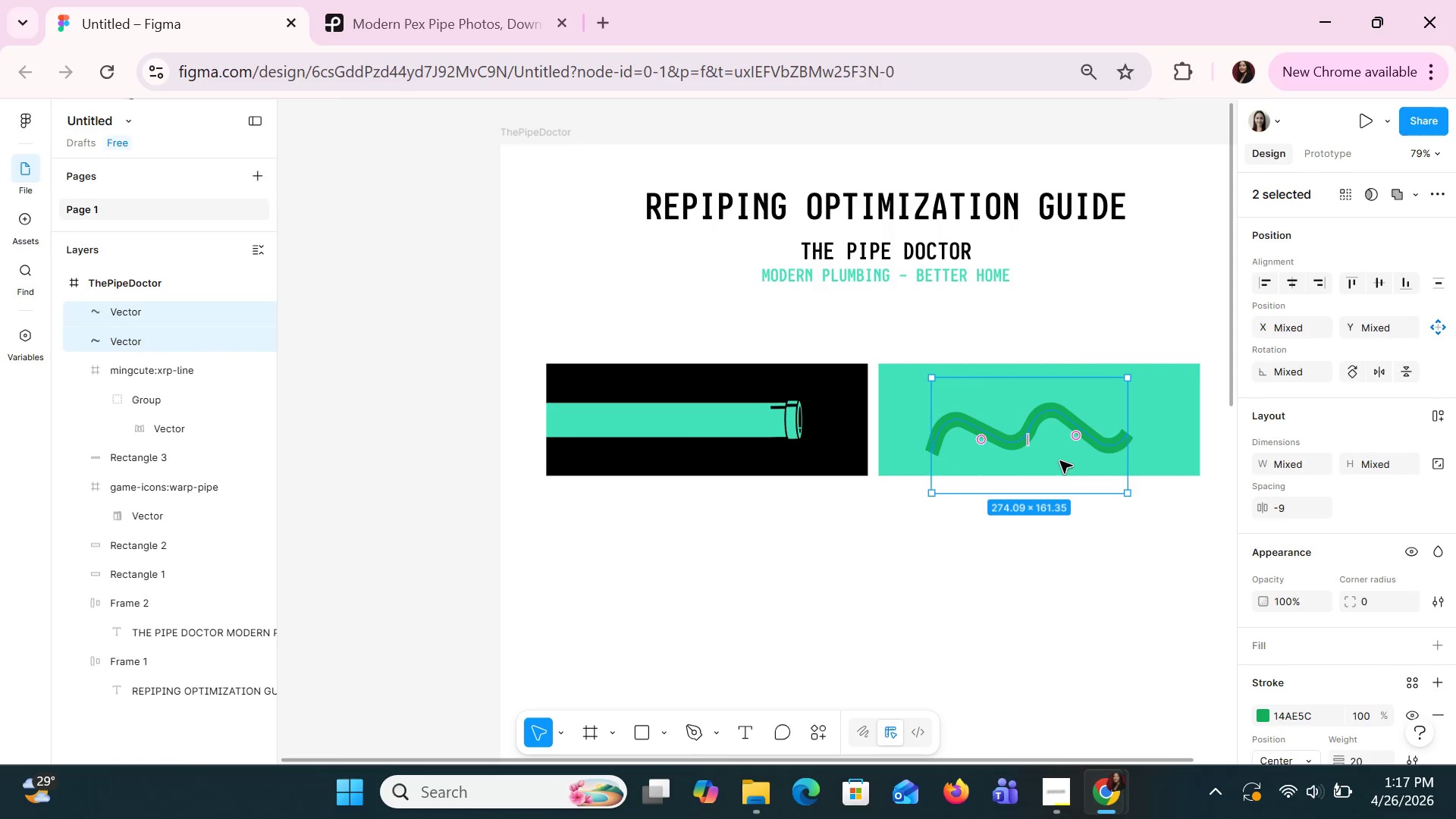 
left_click_drag(start_coordinate=[1058, 452], to_coordinate=[1069, 441])
 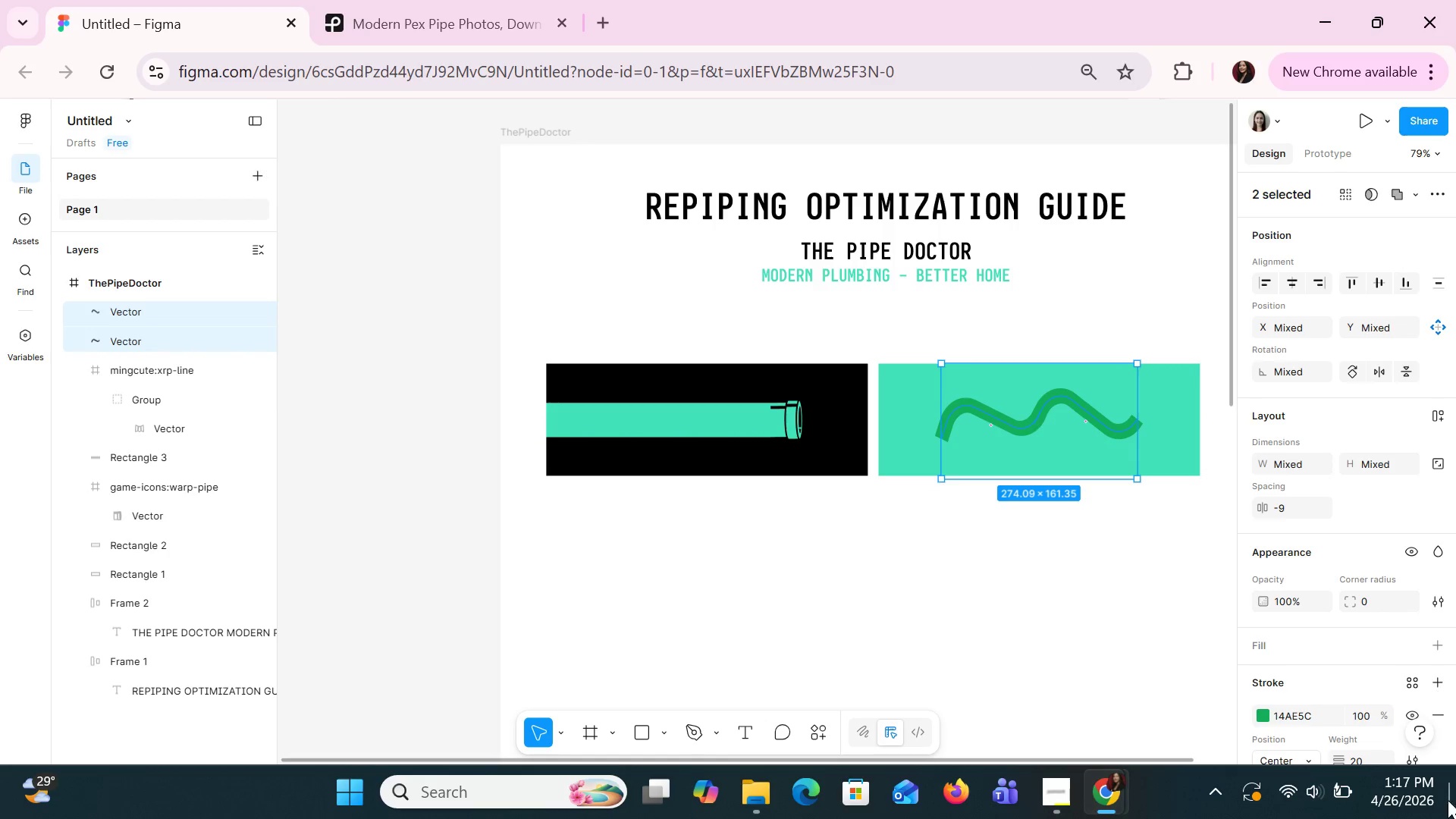 
scroll: coordinate [1382, 667], scroll_direction: down, amount: 2.0
 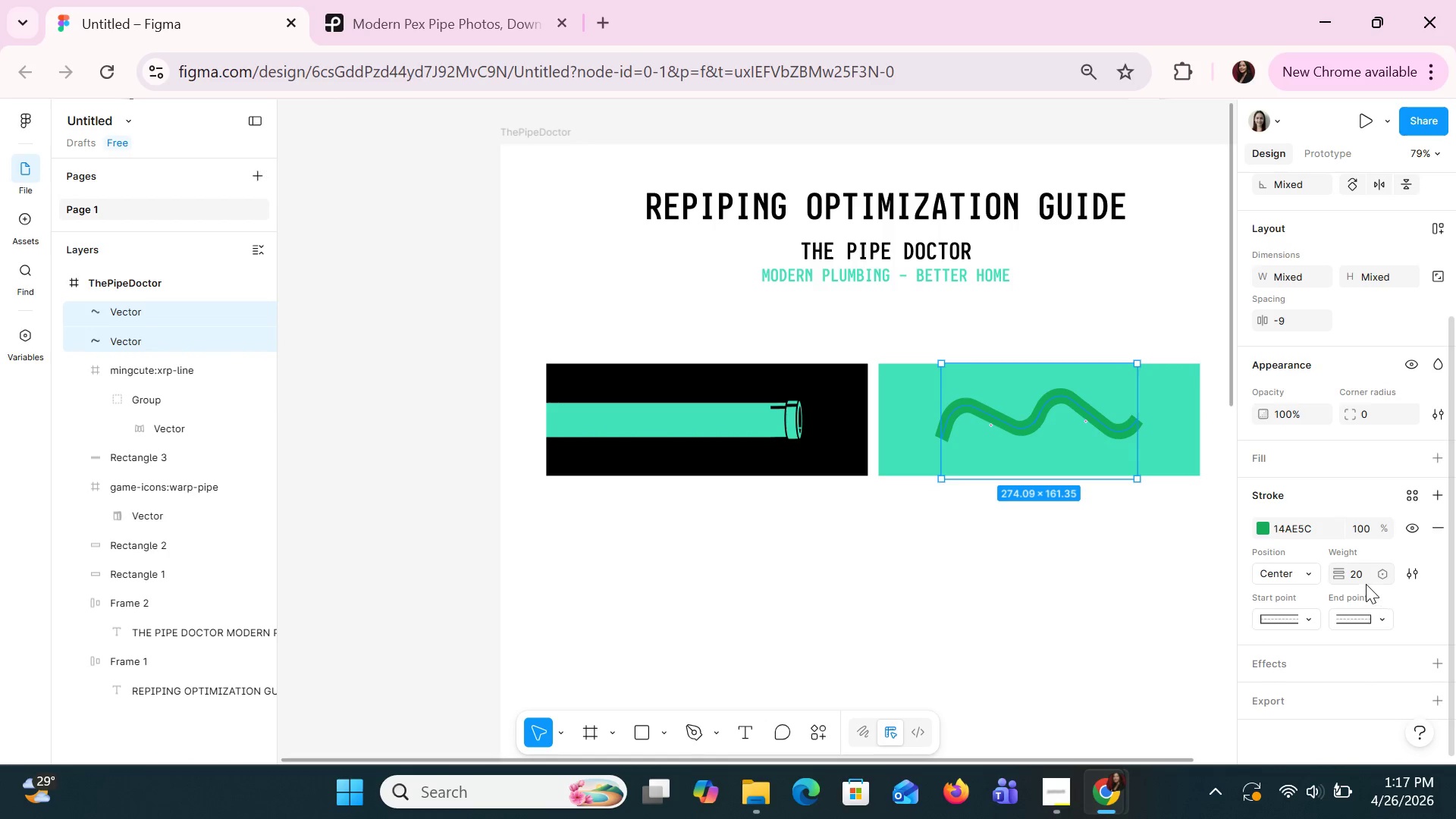 
left_click([1361, 580])
 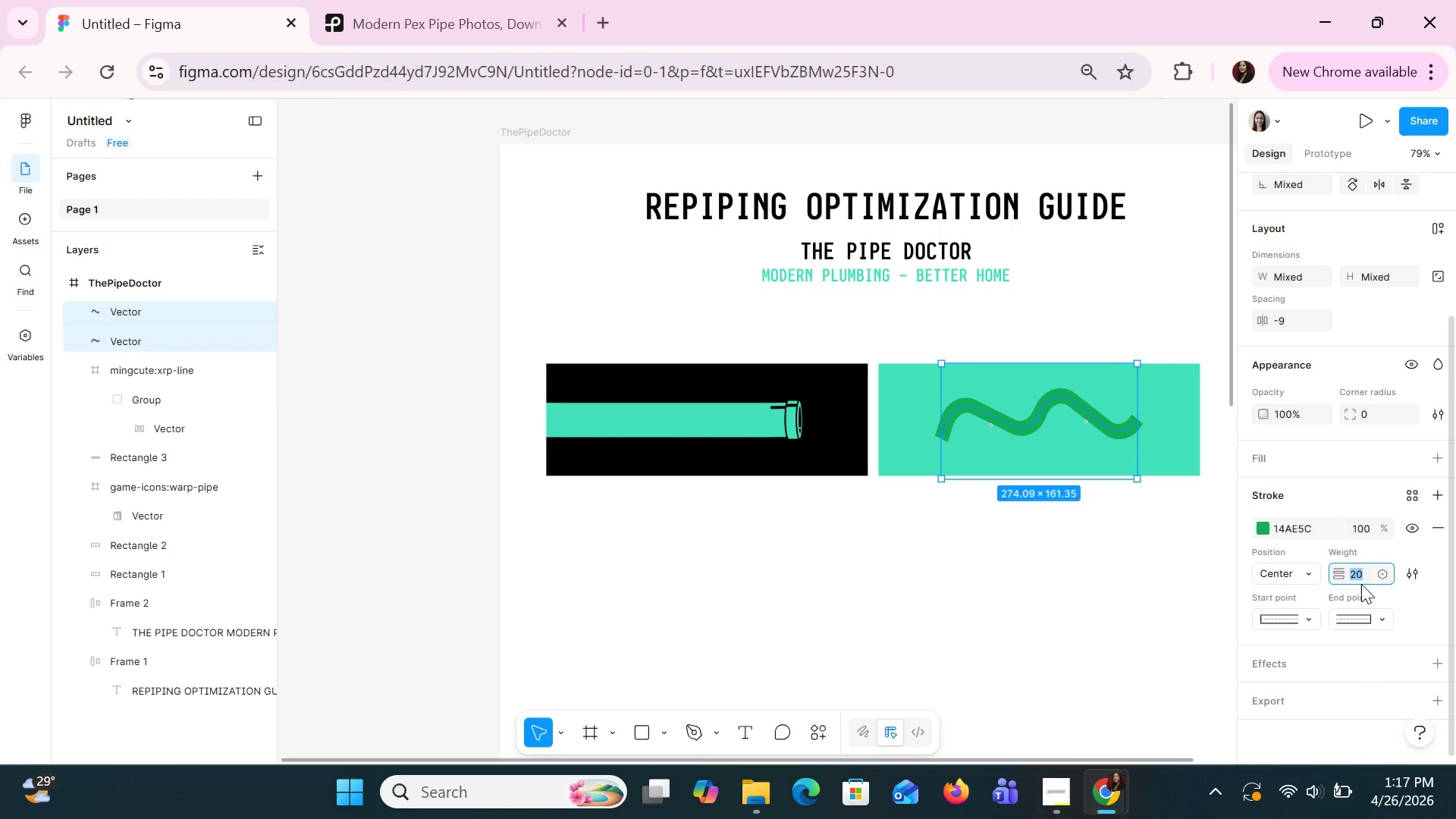 
type(25)
 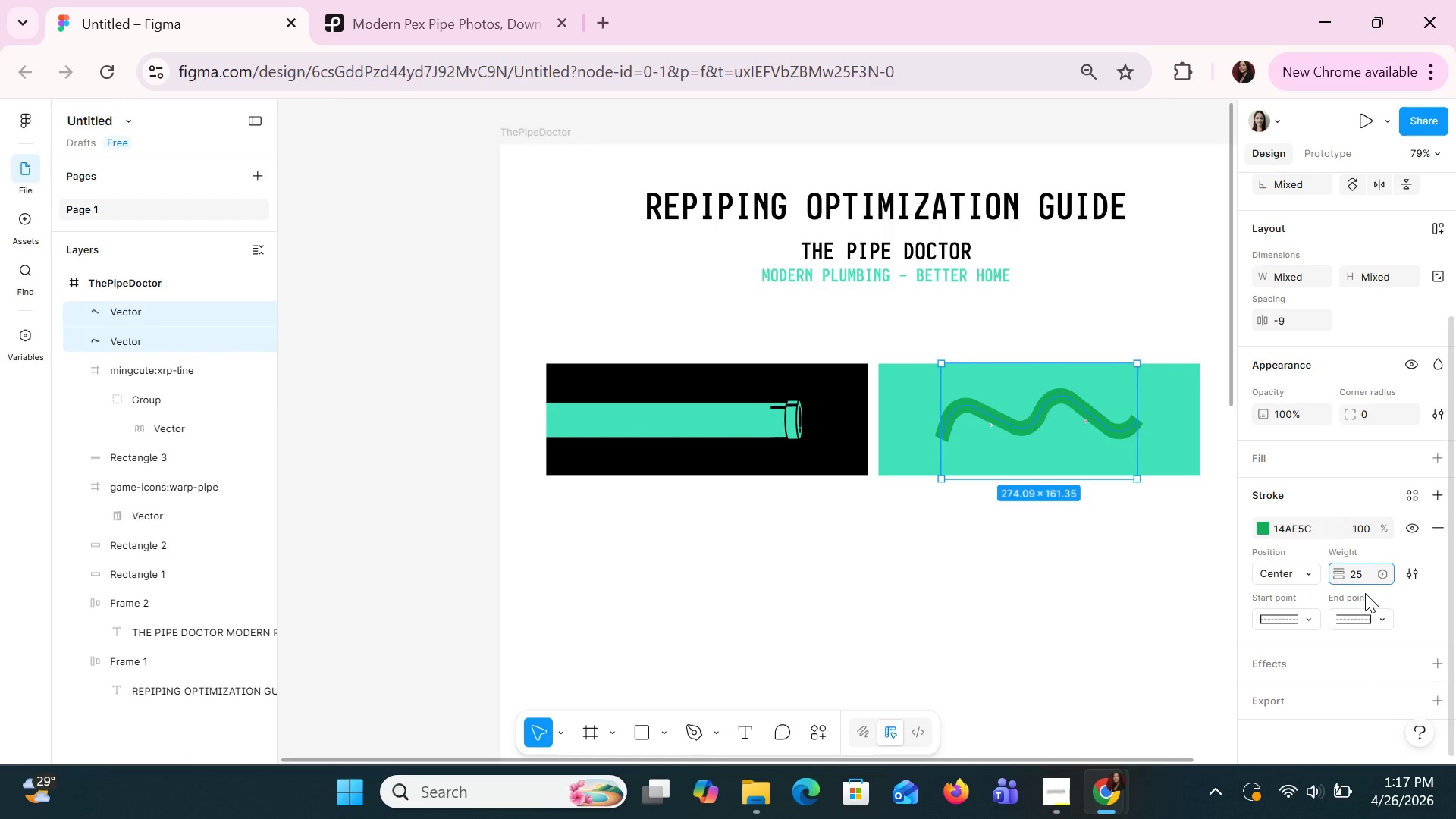 
key(Enter)
 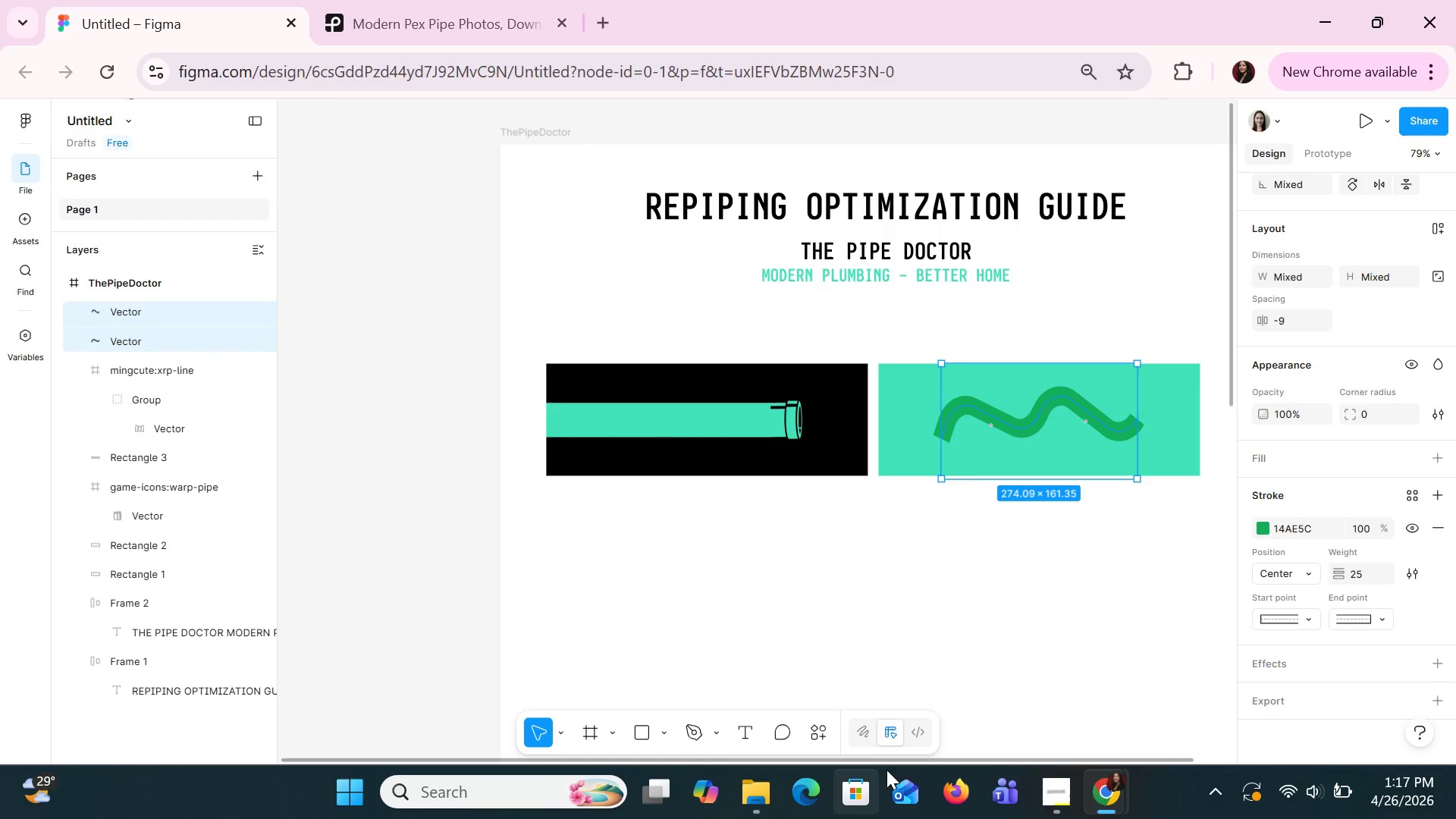 
left_click_drag(start_coordinate=[1055, 798], to_coordinate=[1050, 797])